 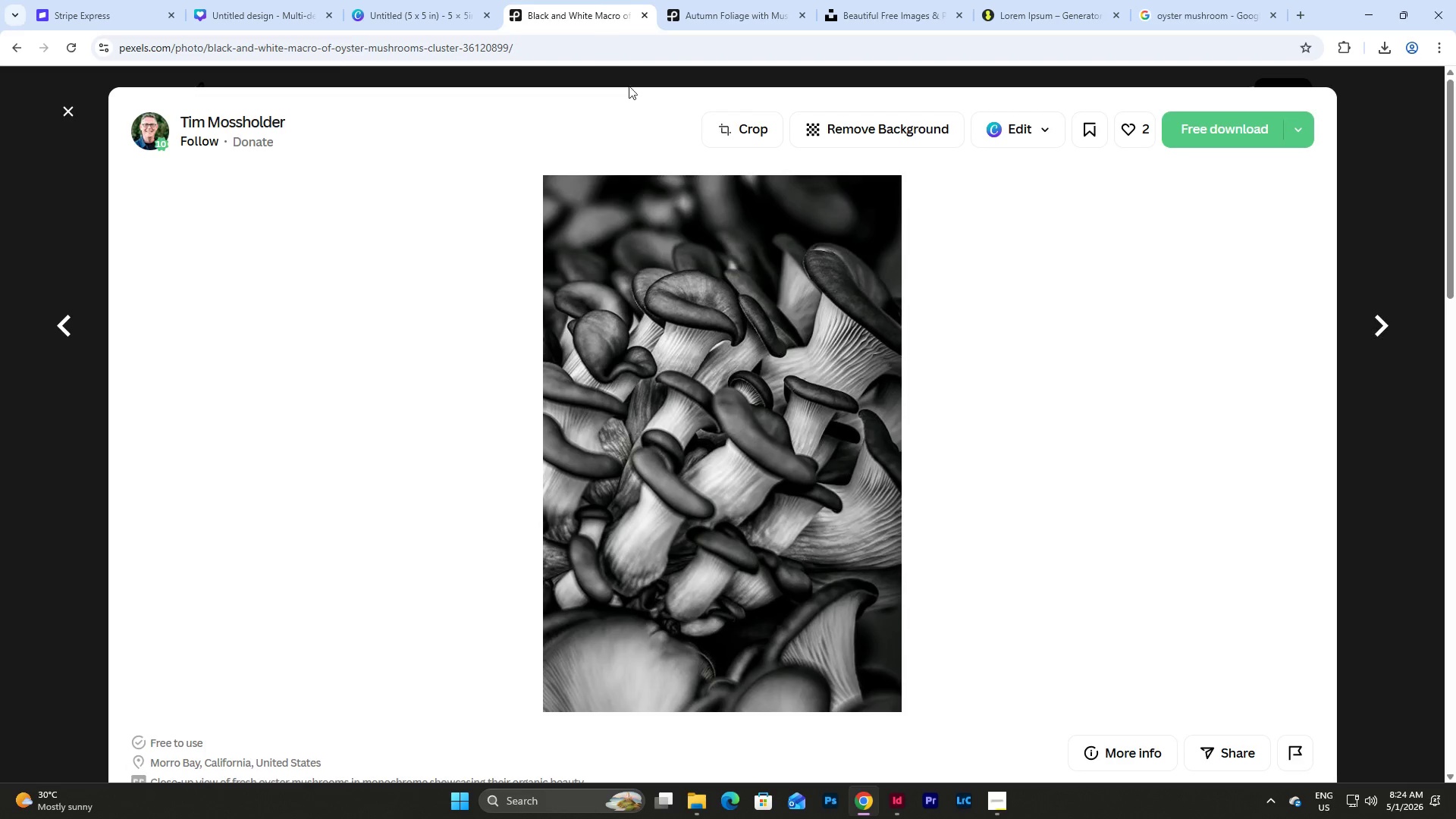 
left_click([67, 110])
 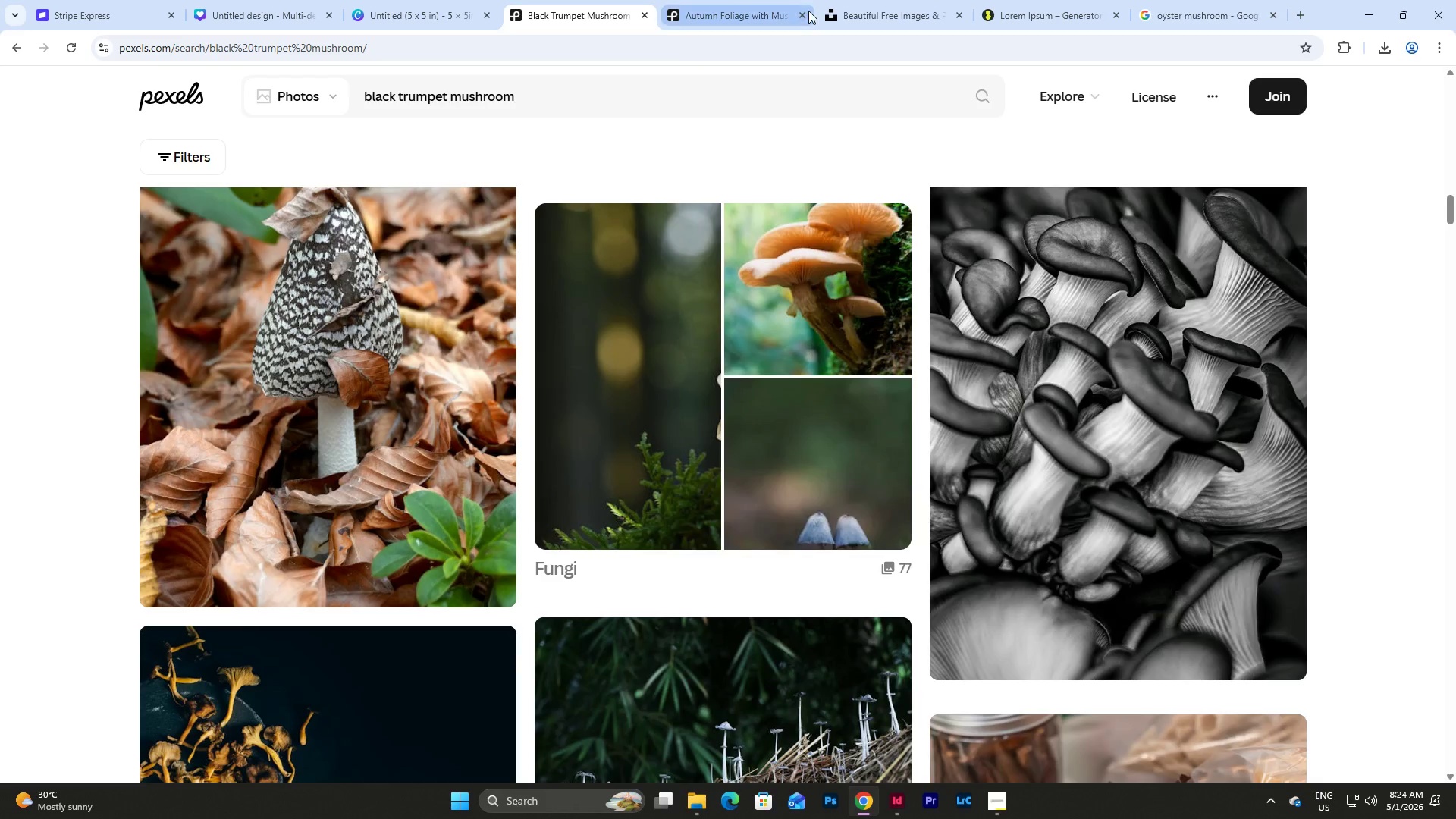 
left_click([803, 12])
 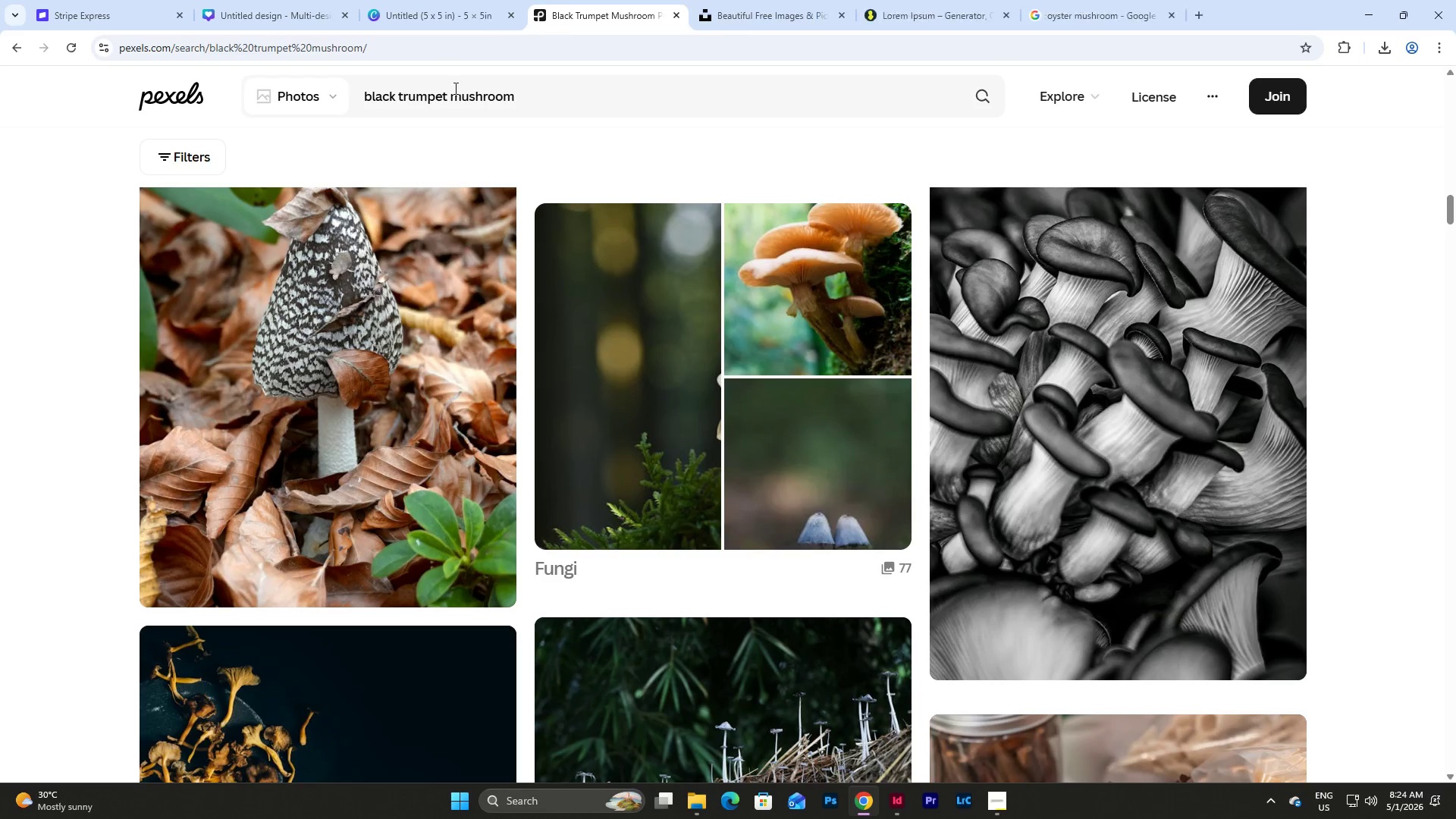 
left_click_drag(start_coordinate=[561, 93], to_coordinate=[268, 98])
 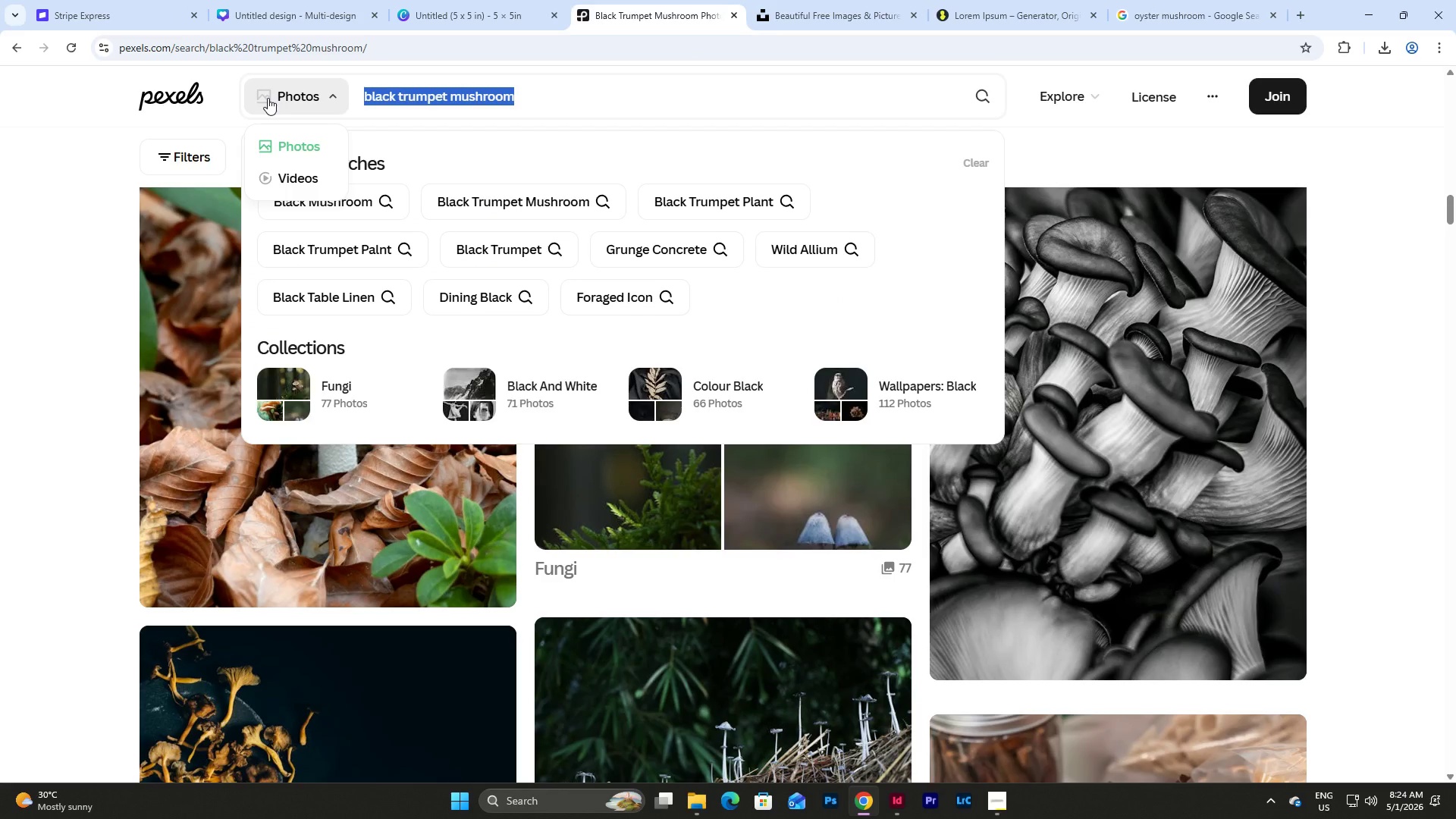 
type(gritty backf)
key(Backspace)
type(ground)
 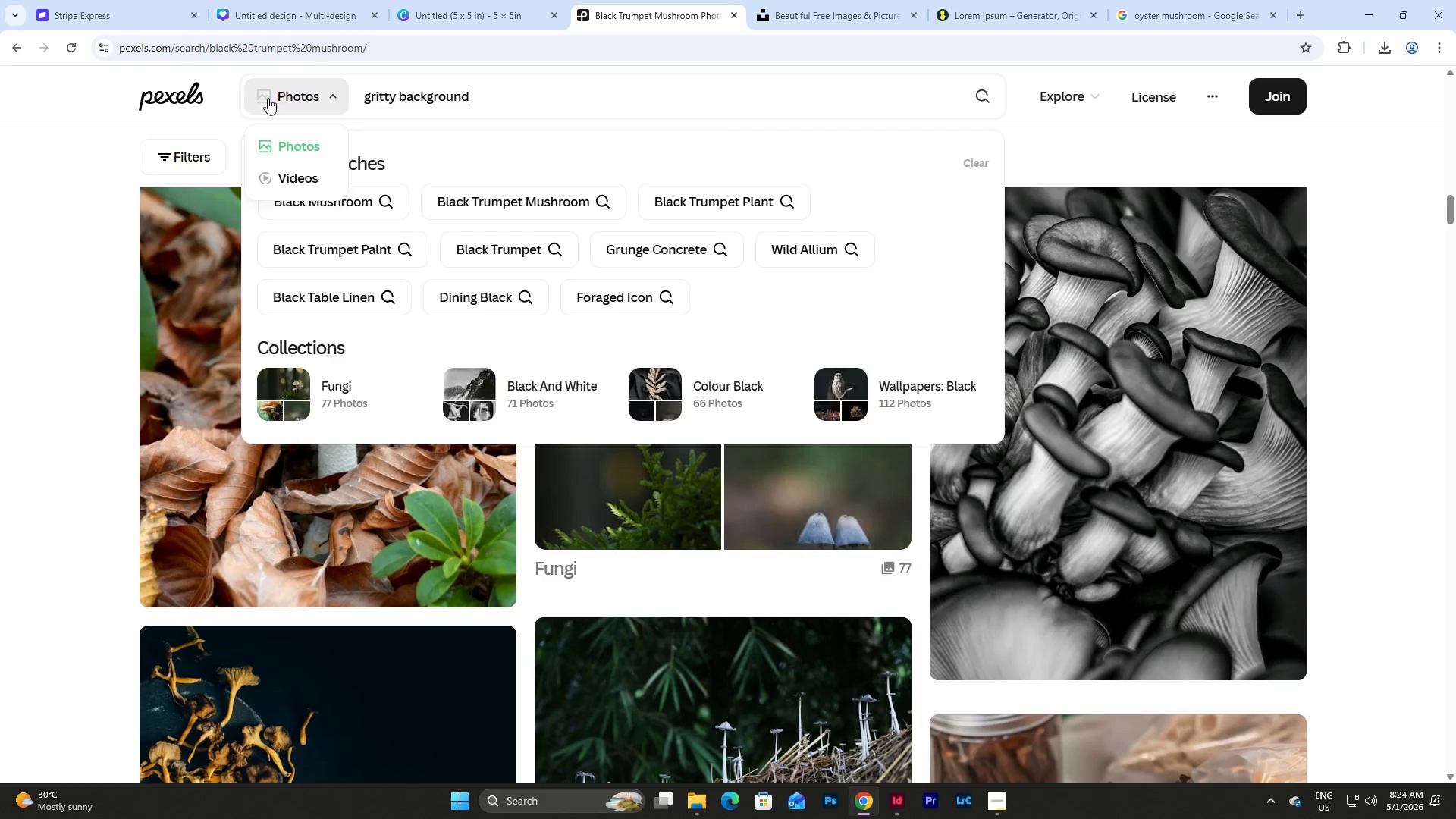 
key(Enter)
 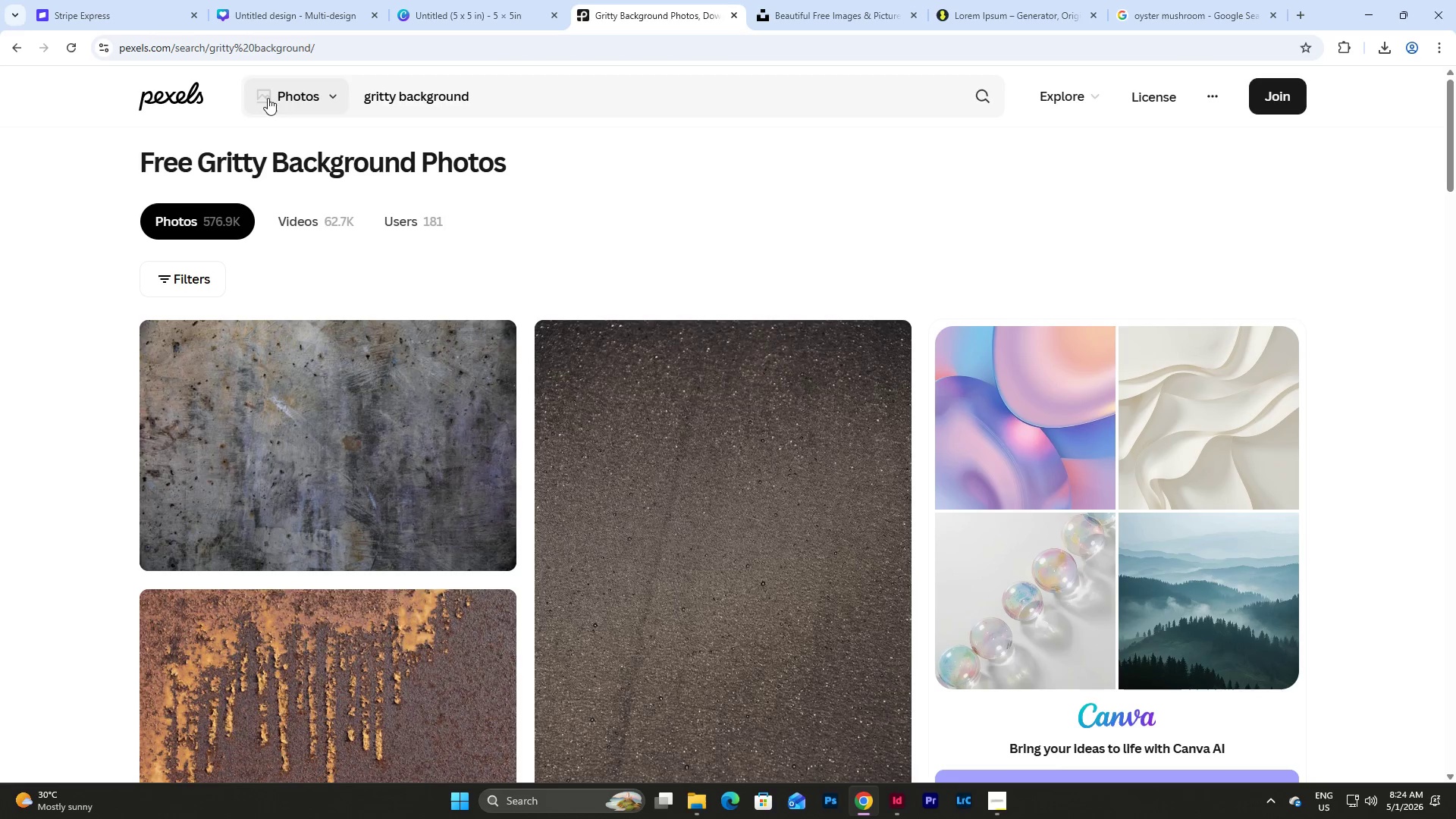 
scroll: coordinate [825, 280], scroll_direction: down, amount: 8.0
 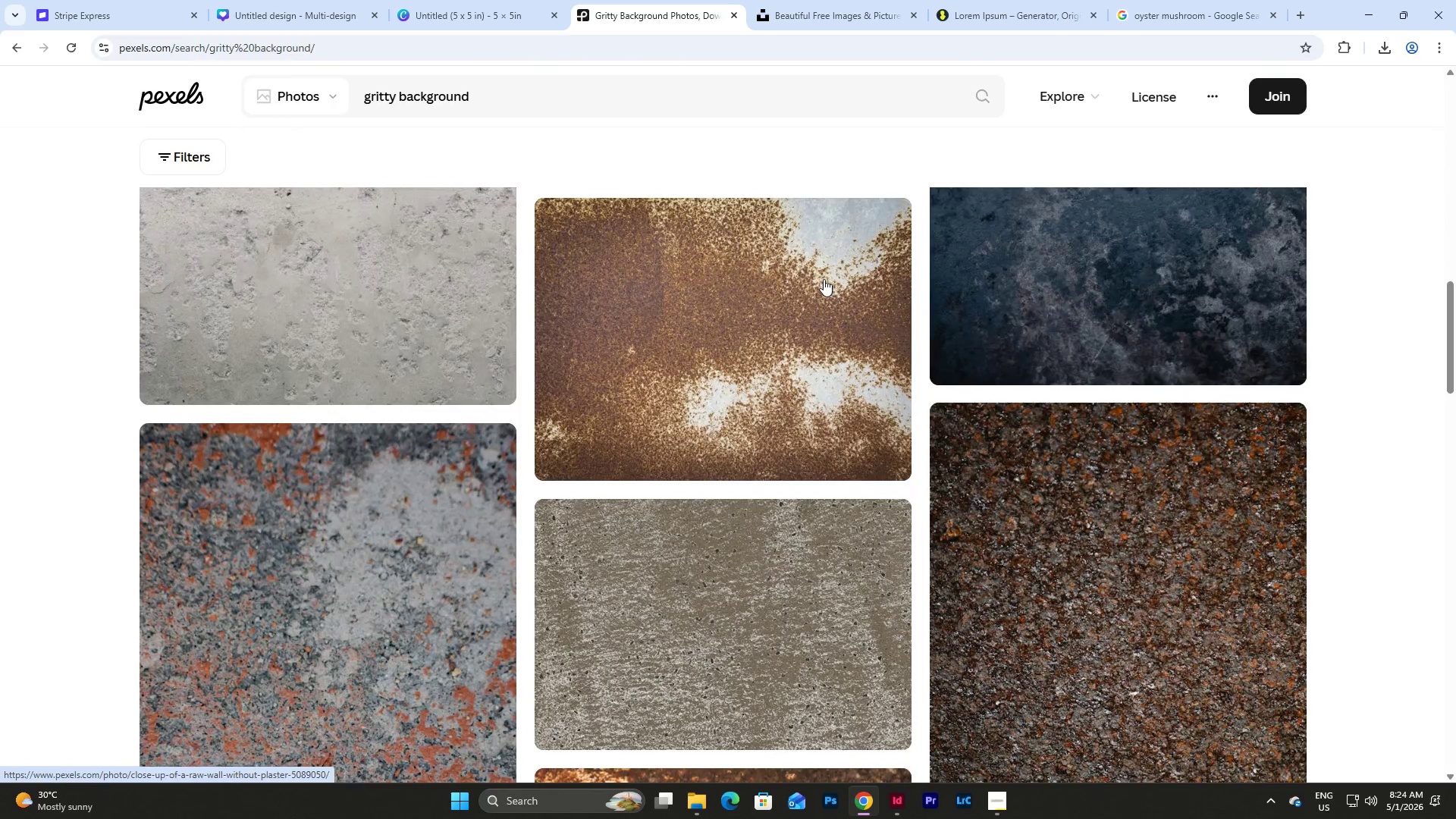 
scroll: coordinate [823, 368], scroll_direction: up, amount: 7.0
 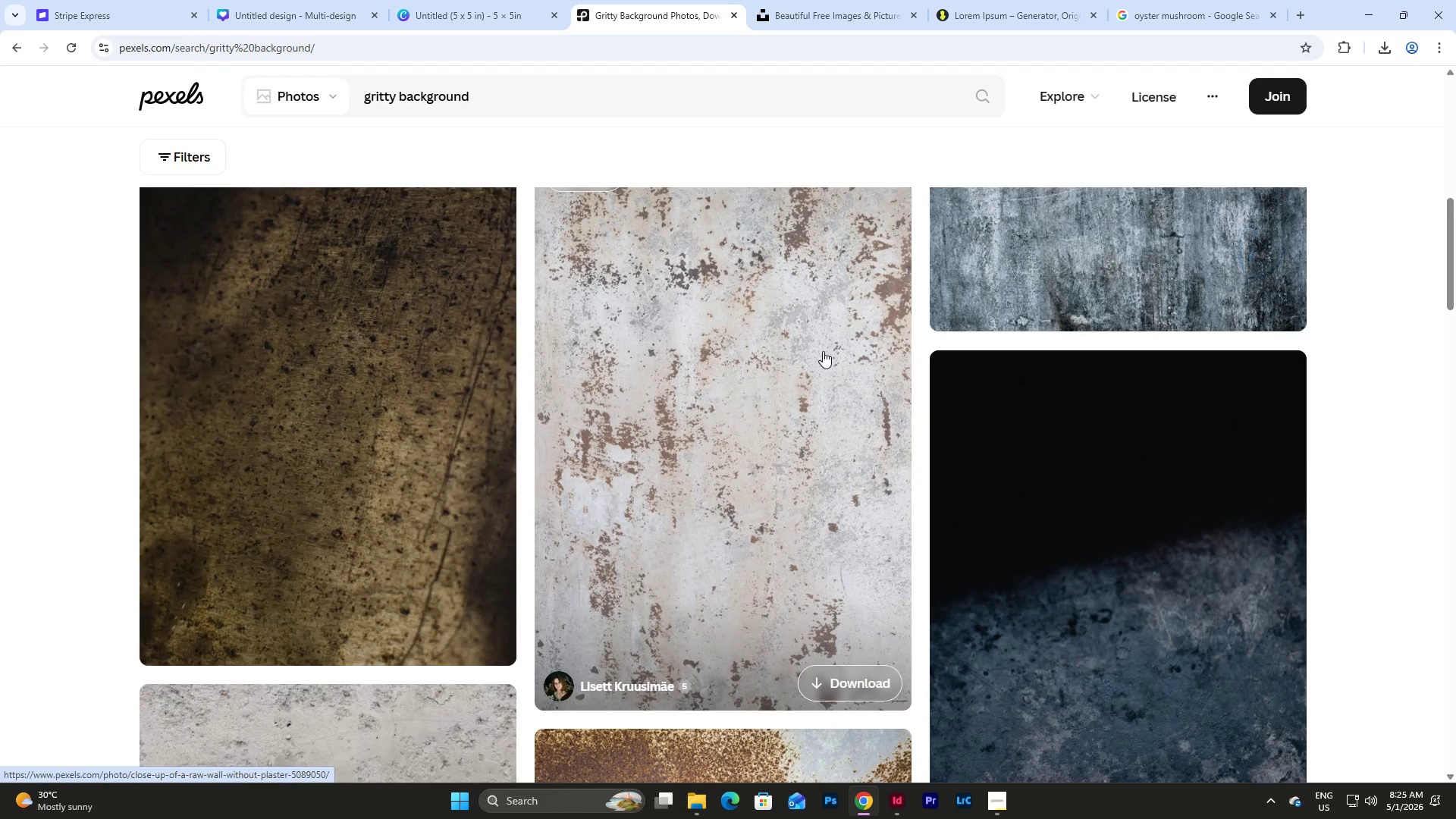 
left_click([823, 351])
 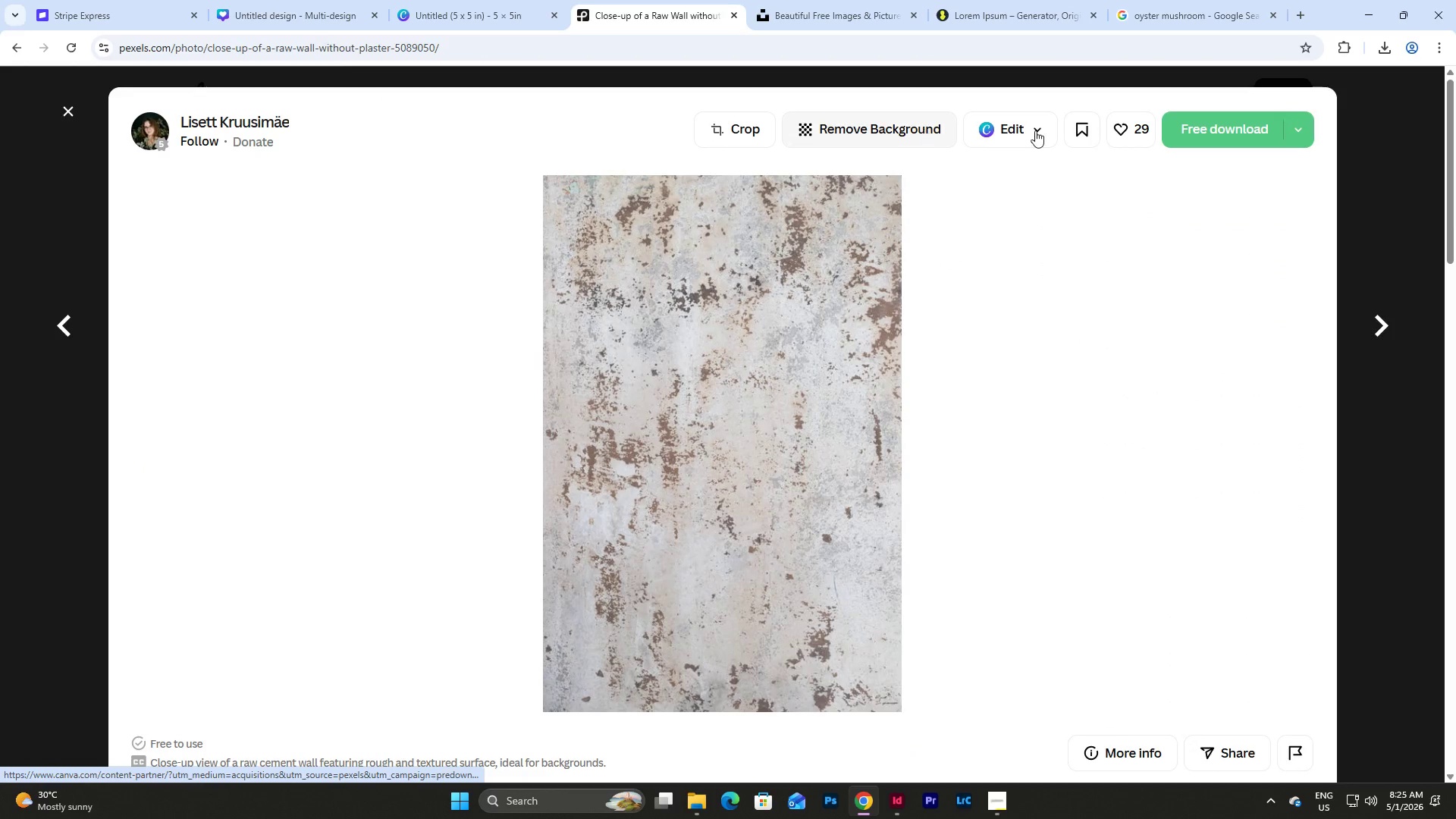 
left_click([1194, 139])
 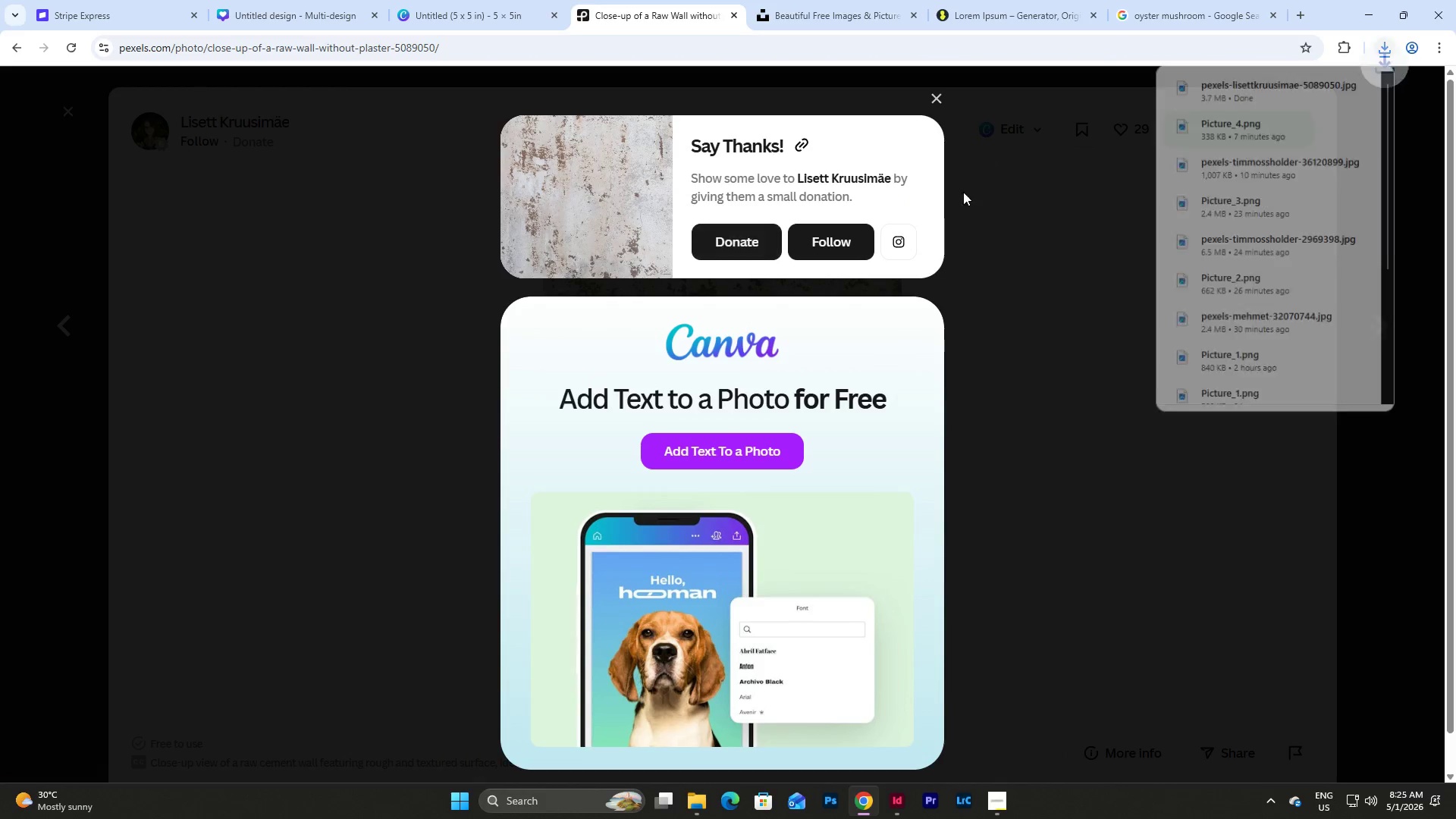 
left_click([946, 99])
 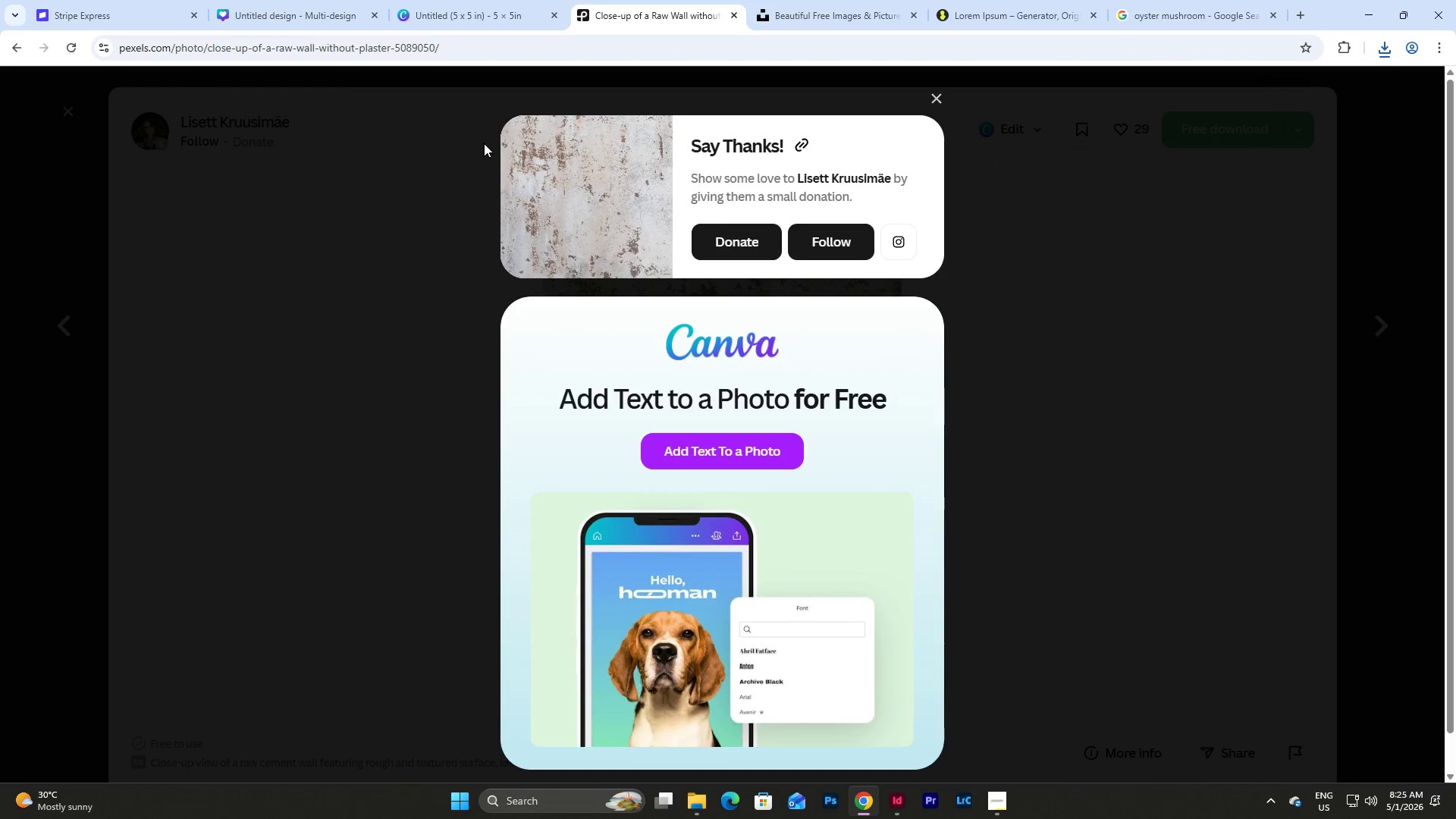 
left_click([305, 21])
 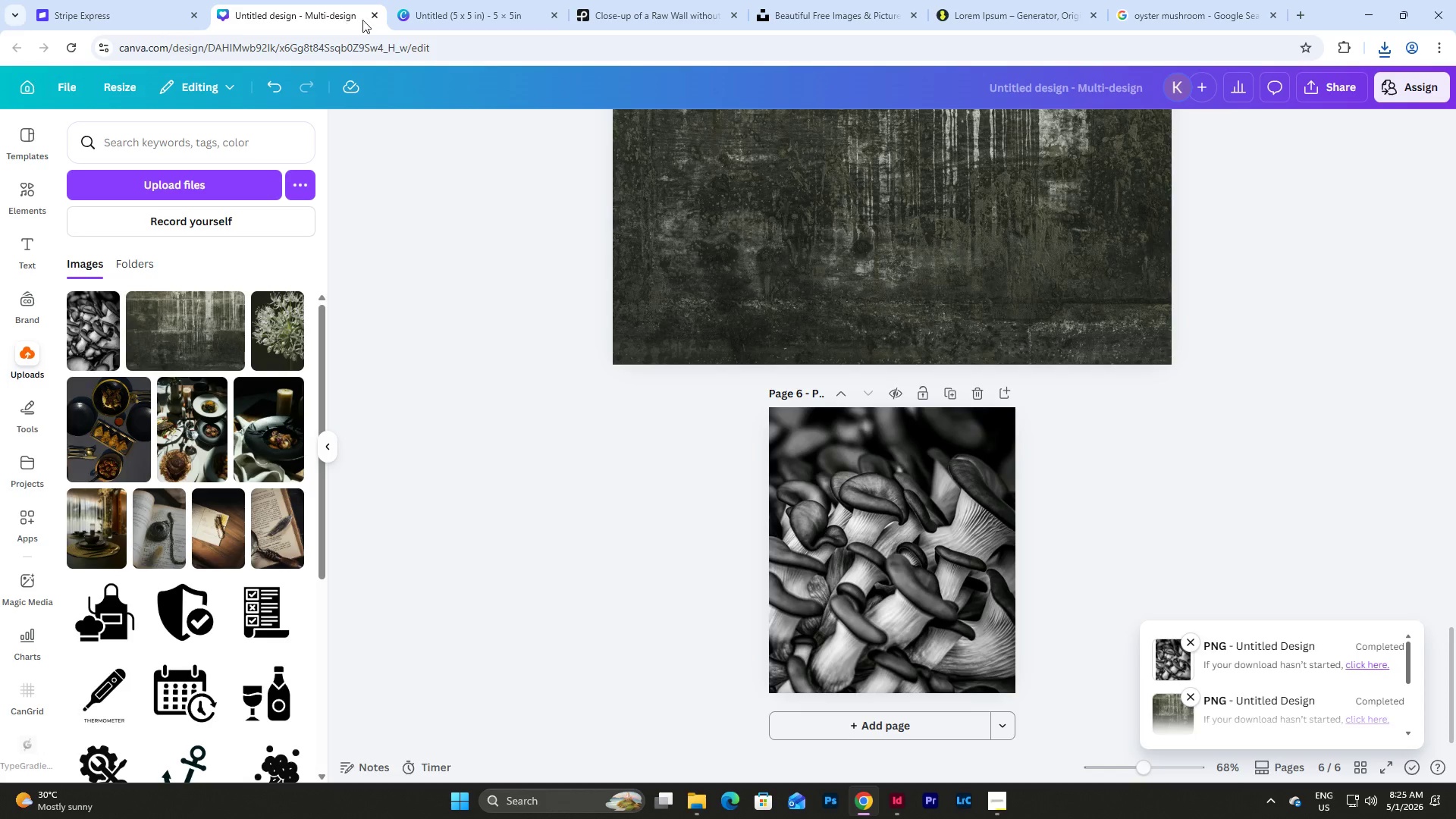 
left_click([495, 11])
 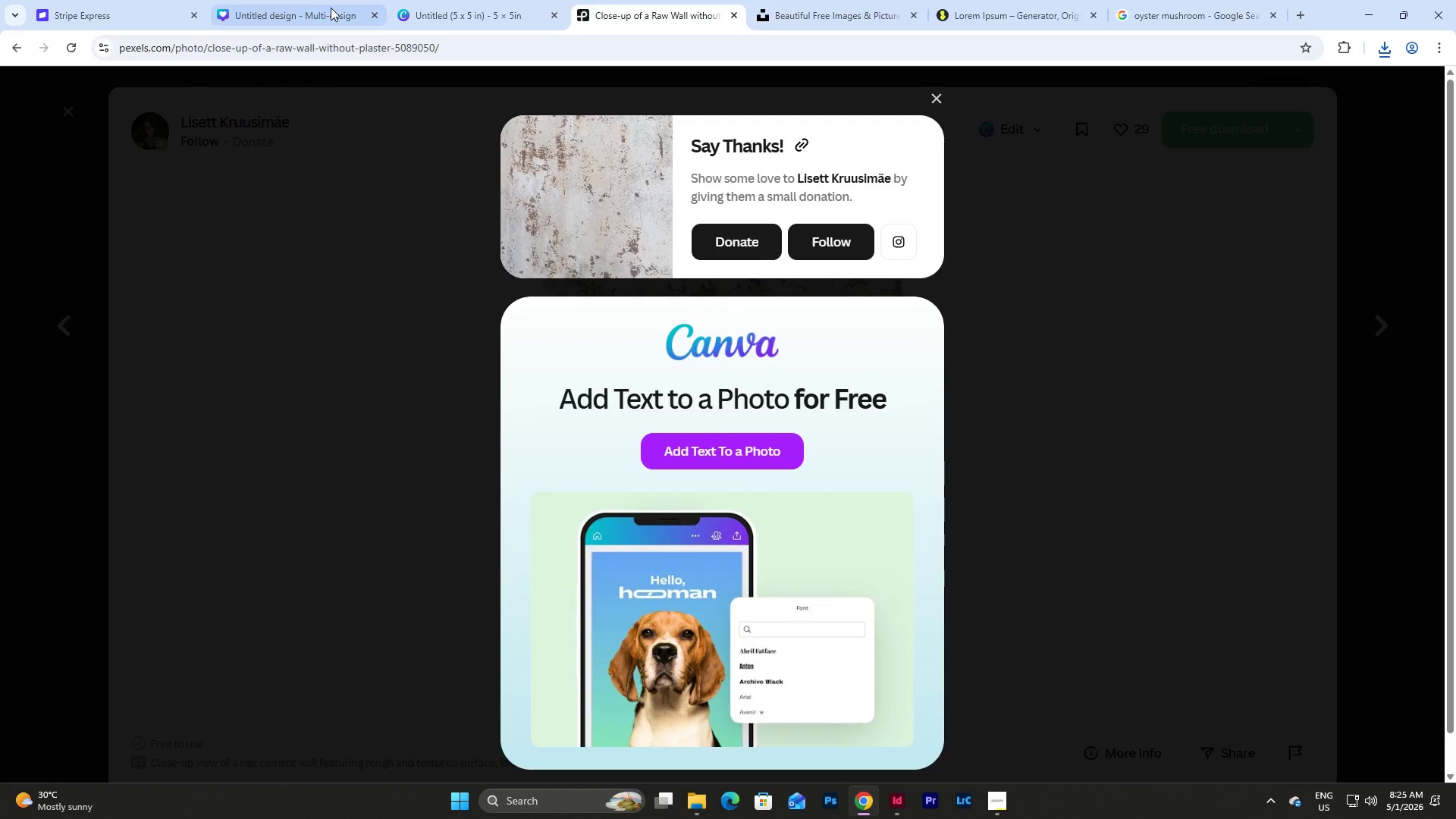 
double_click([498, 0])
 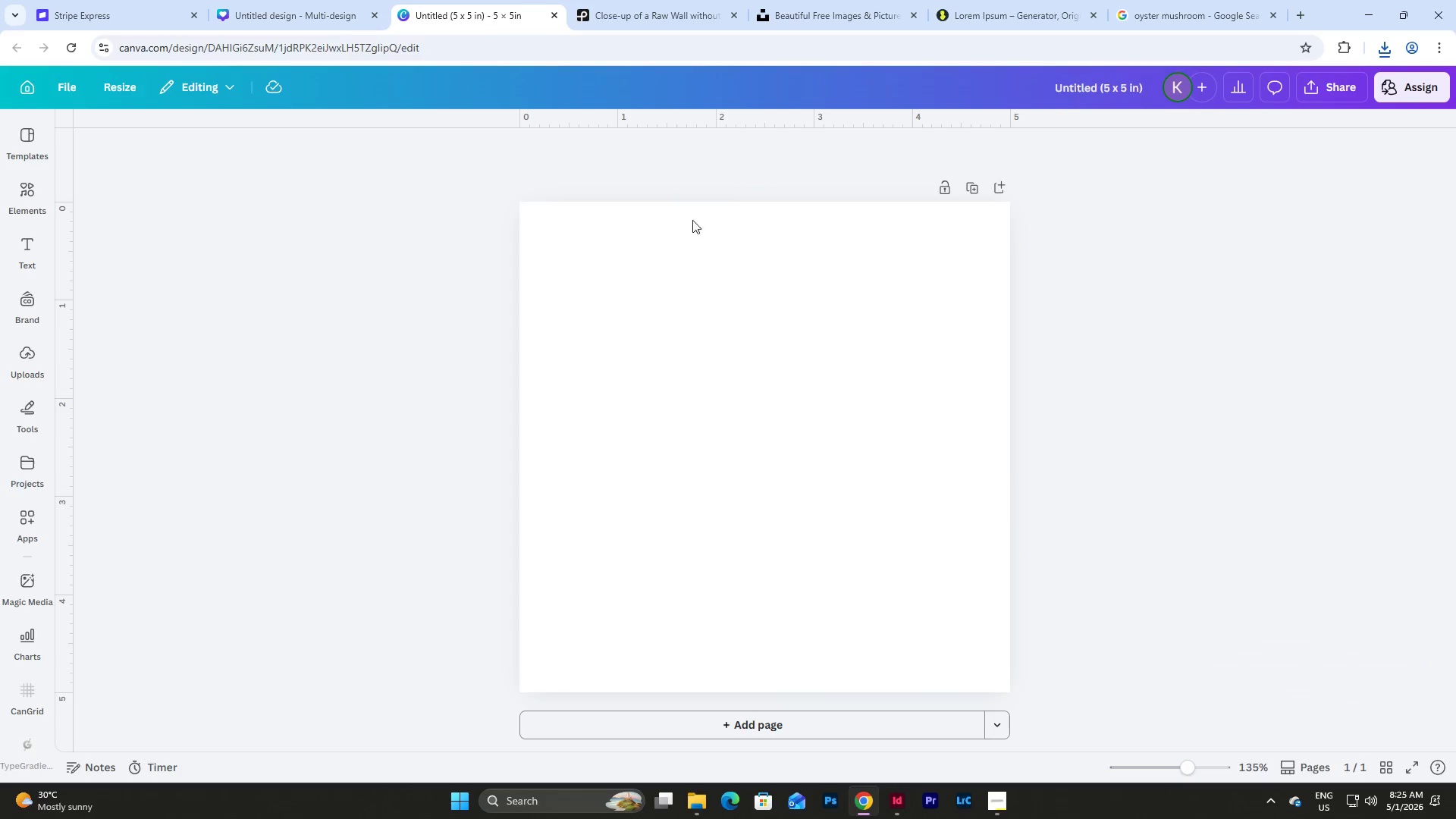 
left_click([761, 346])
 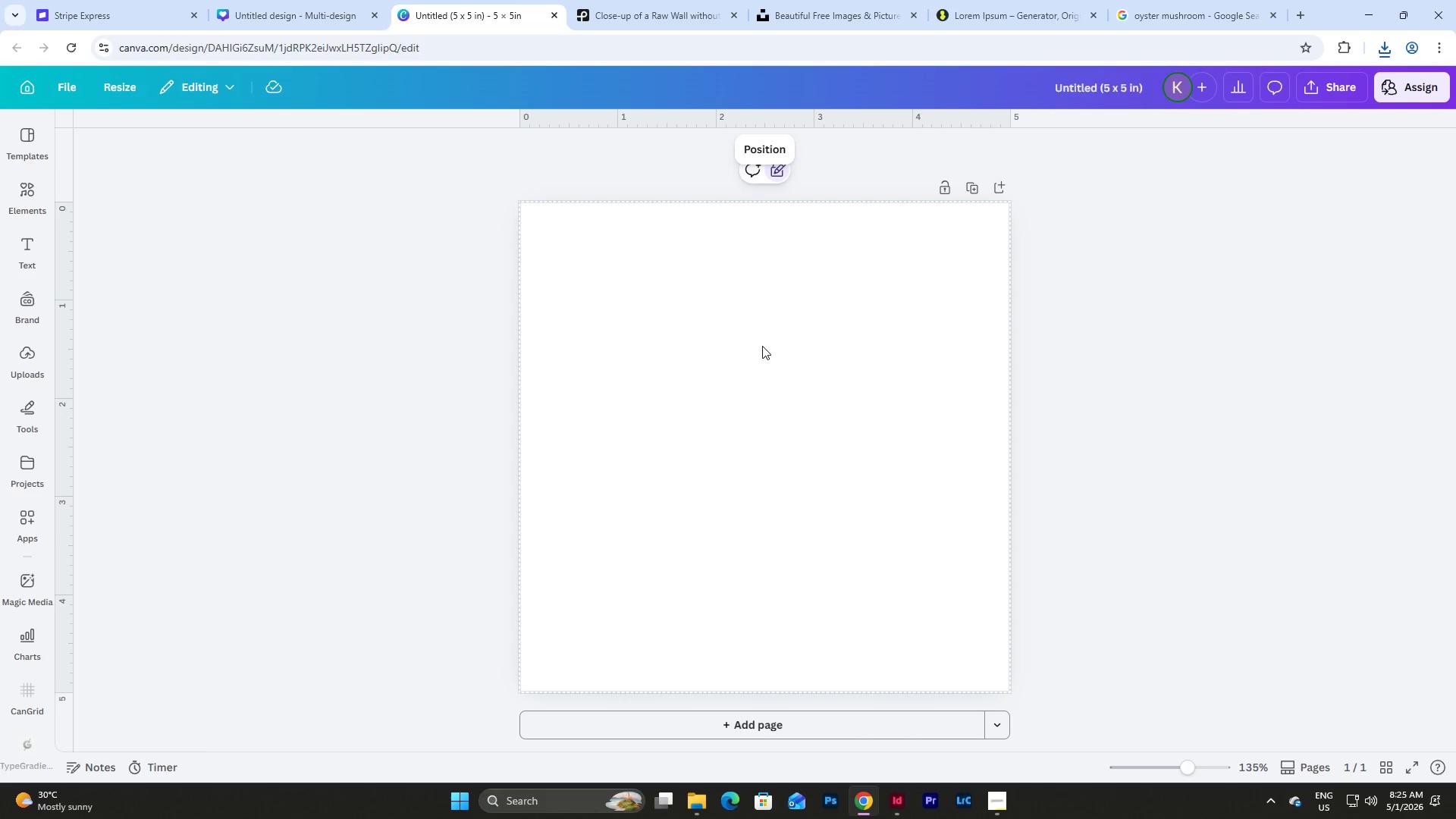 
scroll: coordinate [764, 345], scroll_direction: up, amount: 5.0
 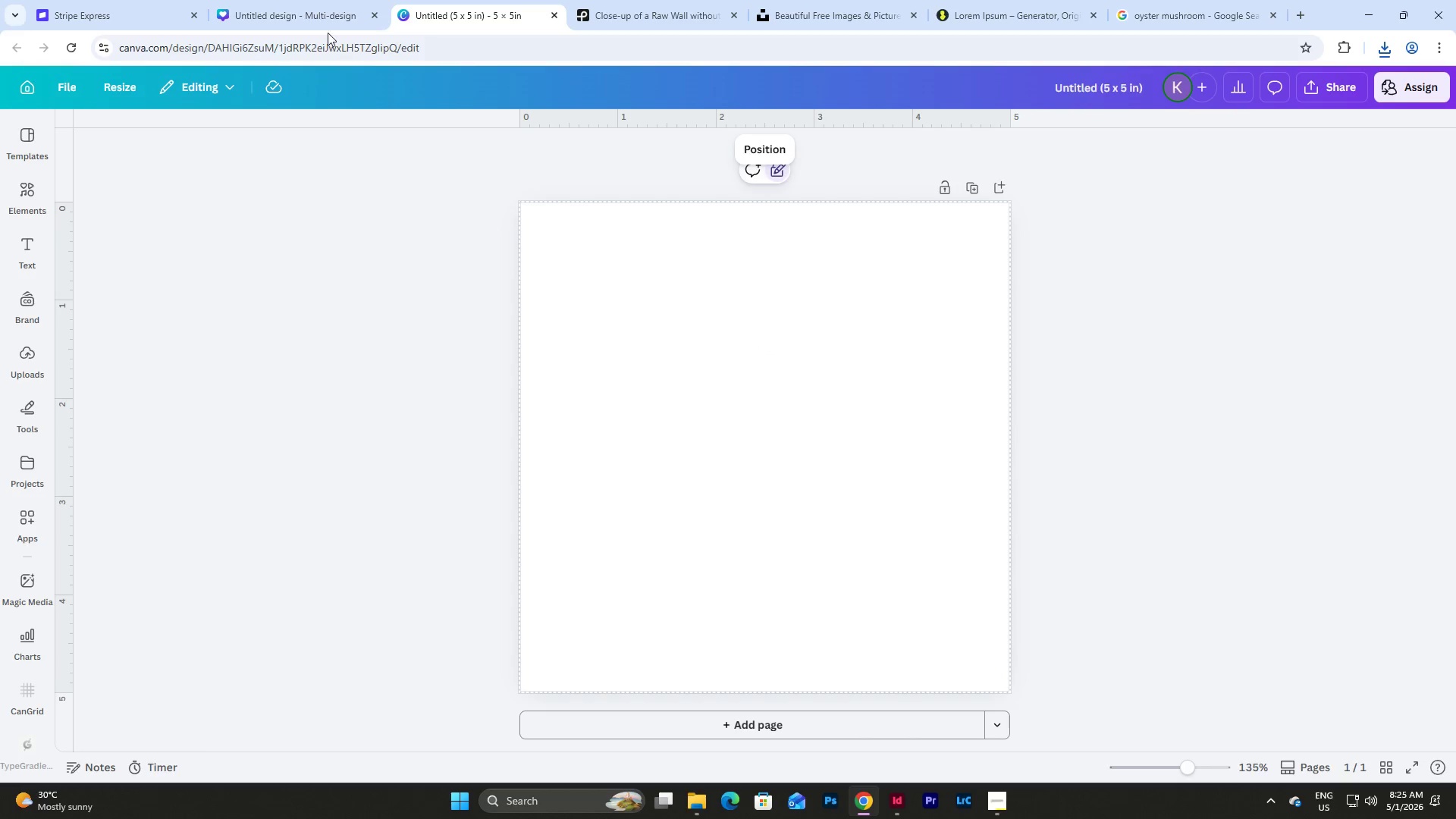 
left_click([315, 0])
 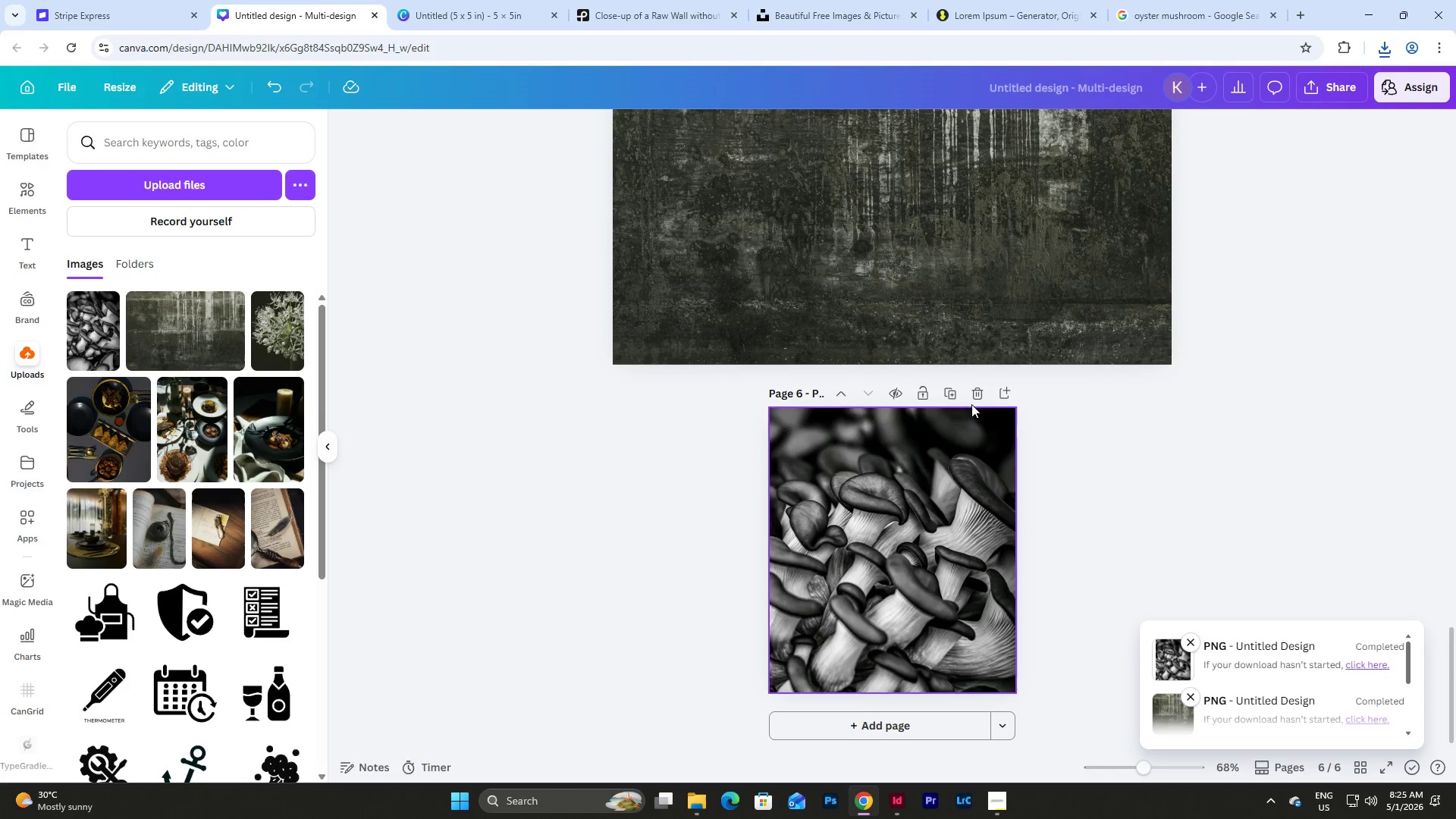 
scroll: coordinate [1102, 196], scroll_direction: up, amount: 6.0
 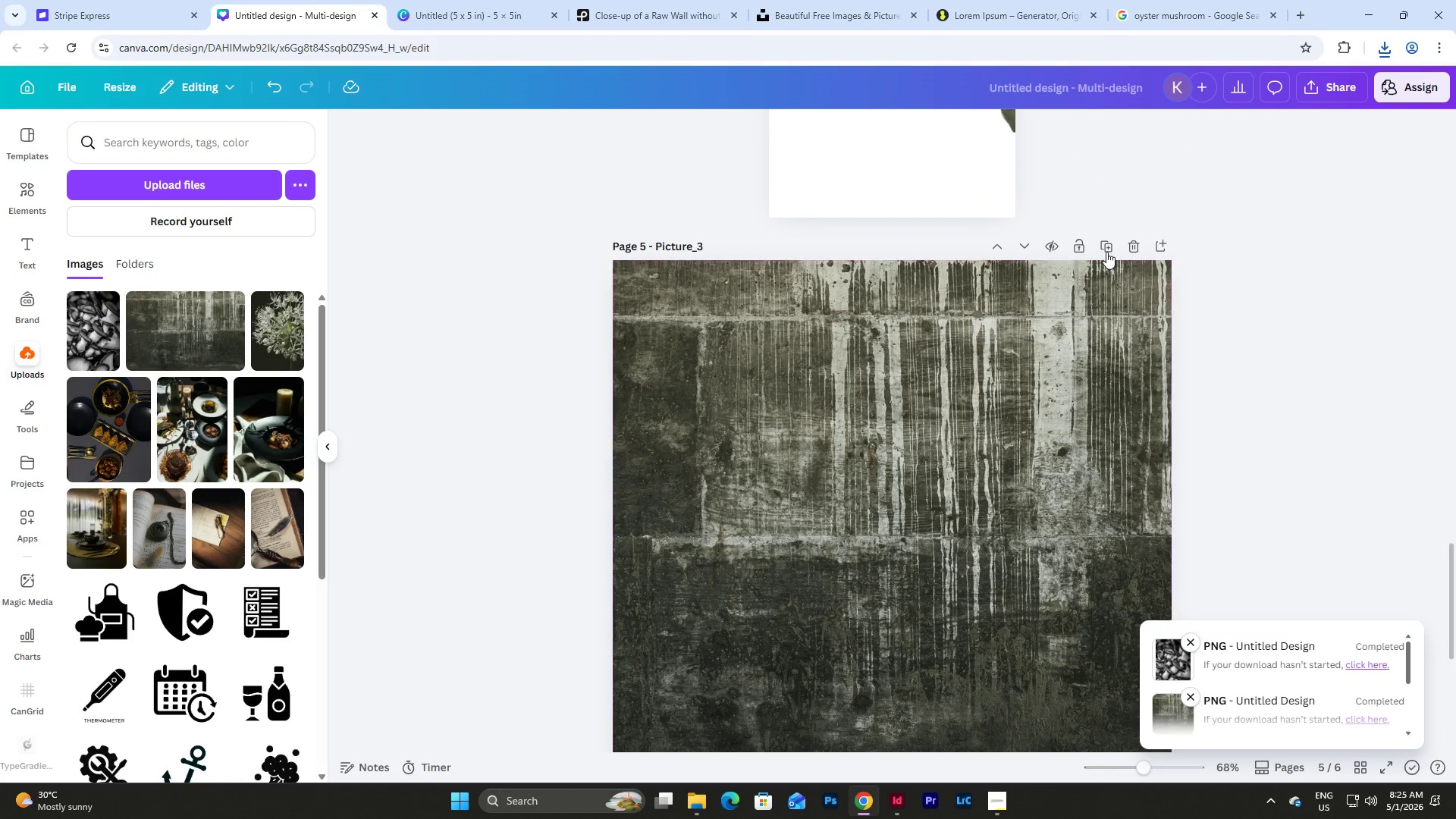 
left_click([1106, 246])
 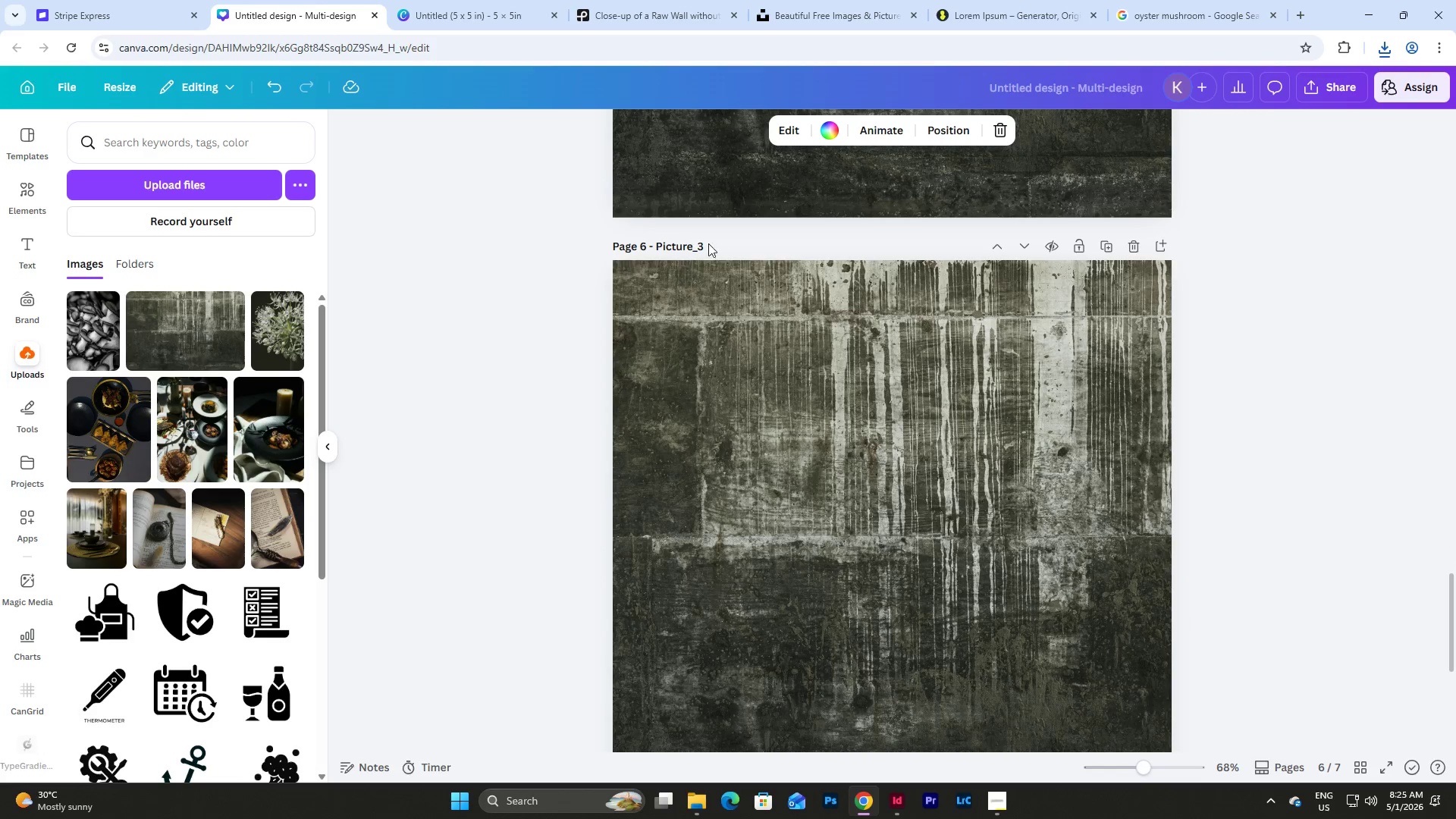 
scroll: coordinate [799, 304], scroll_direction: up, amount: 1.0
 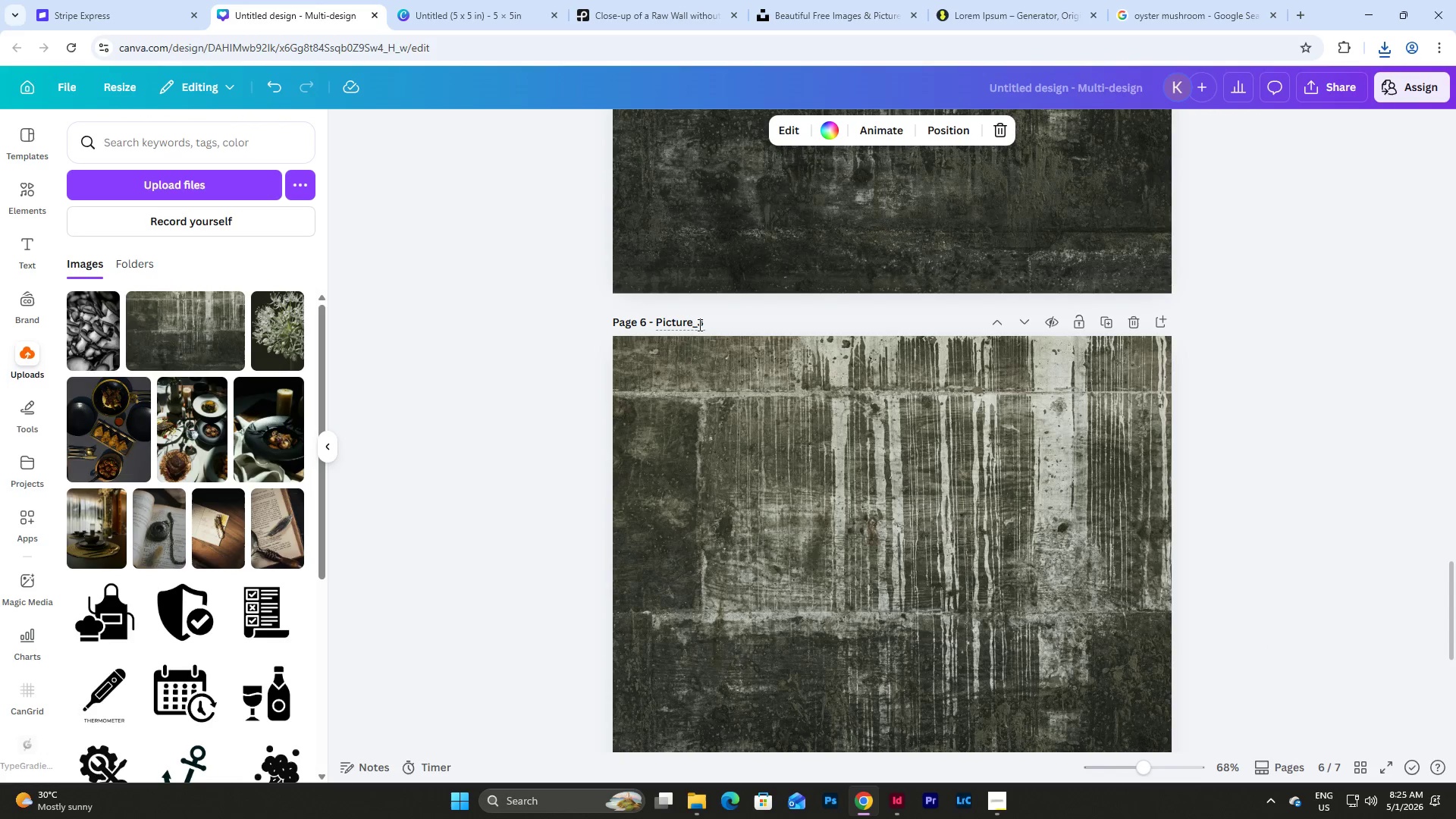 
left_click_drag(start_coordinate=[698, 324], to_coordinate=[739, 329])
 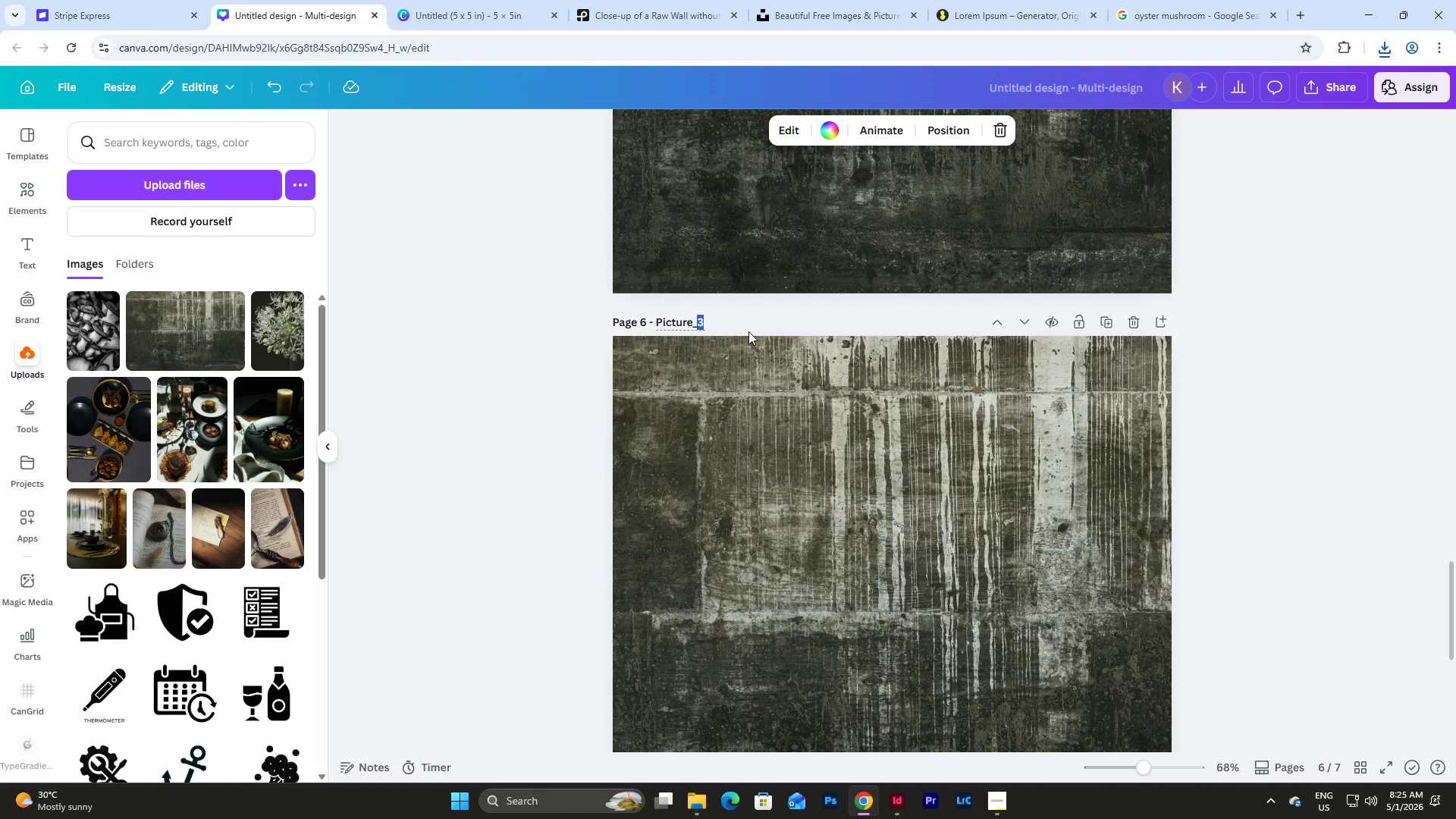 
key(Numpad5)
 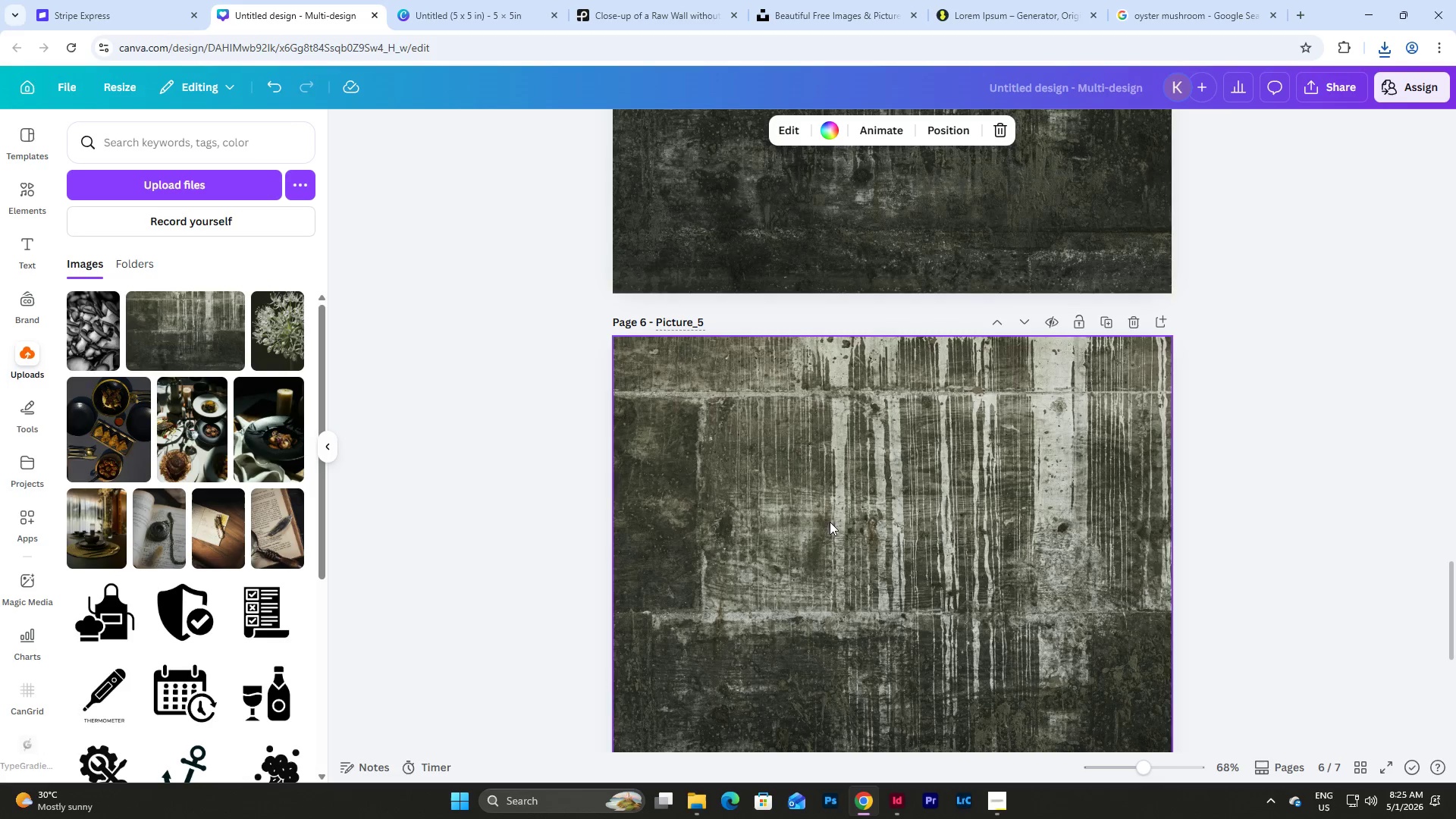 
left_click([839, 535])
 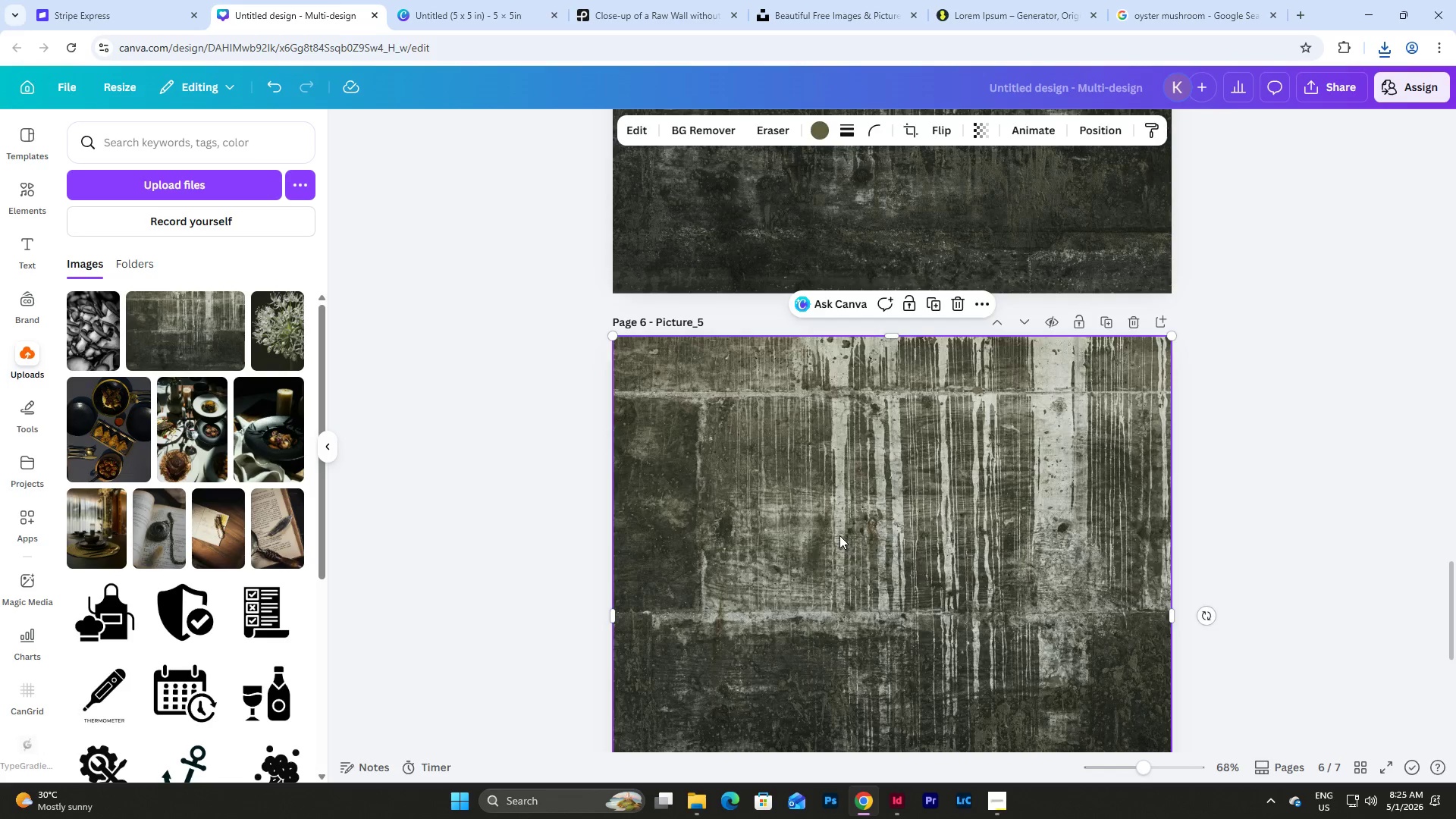 
key(Backspace)
 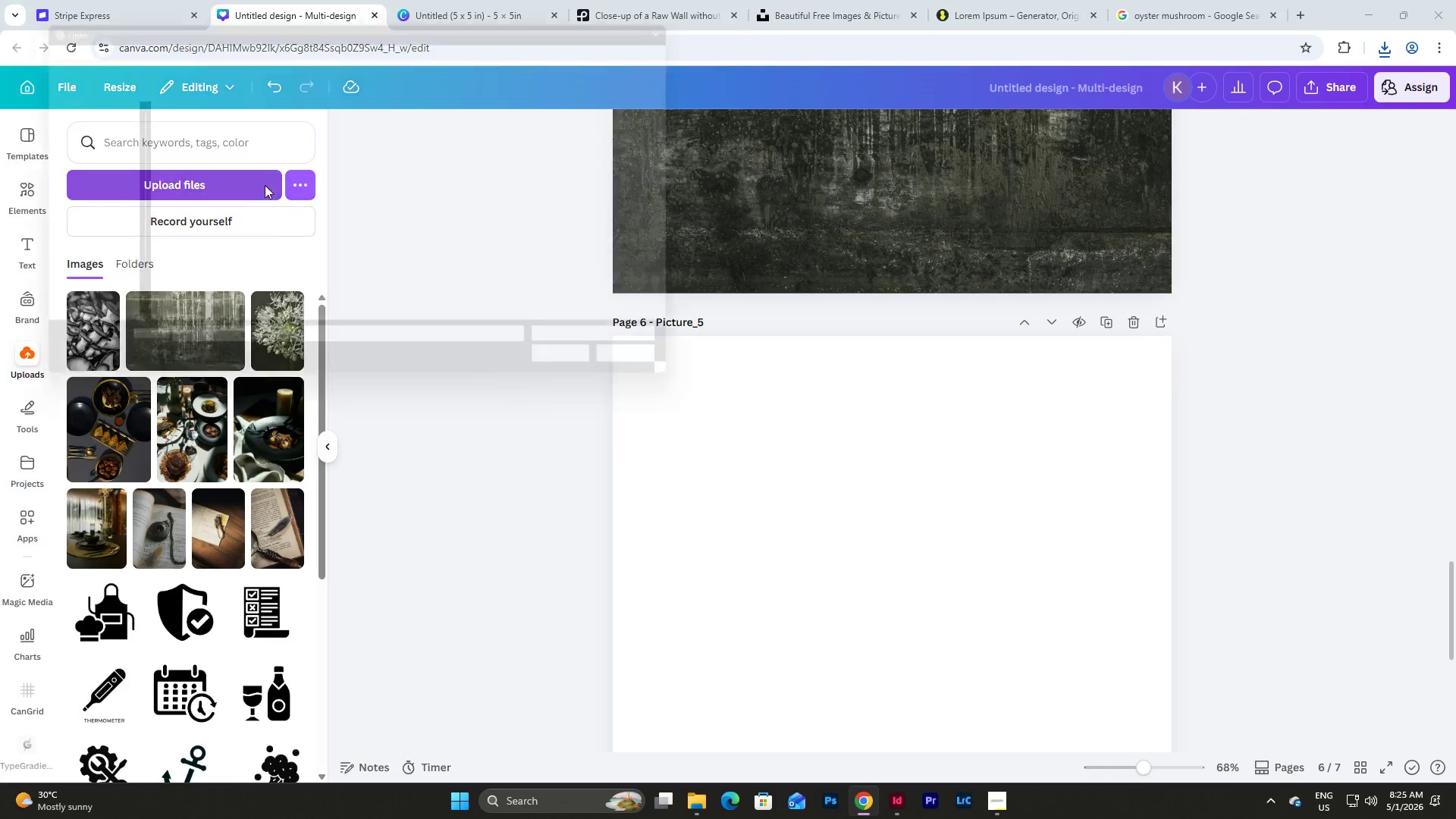 
left_click([185, 160])
 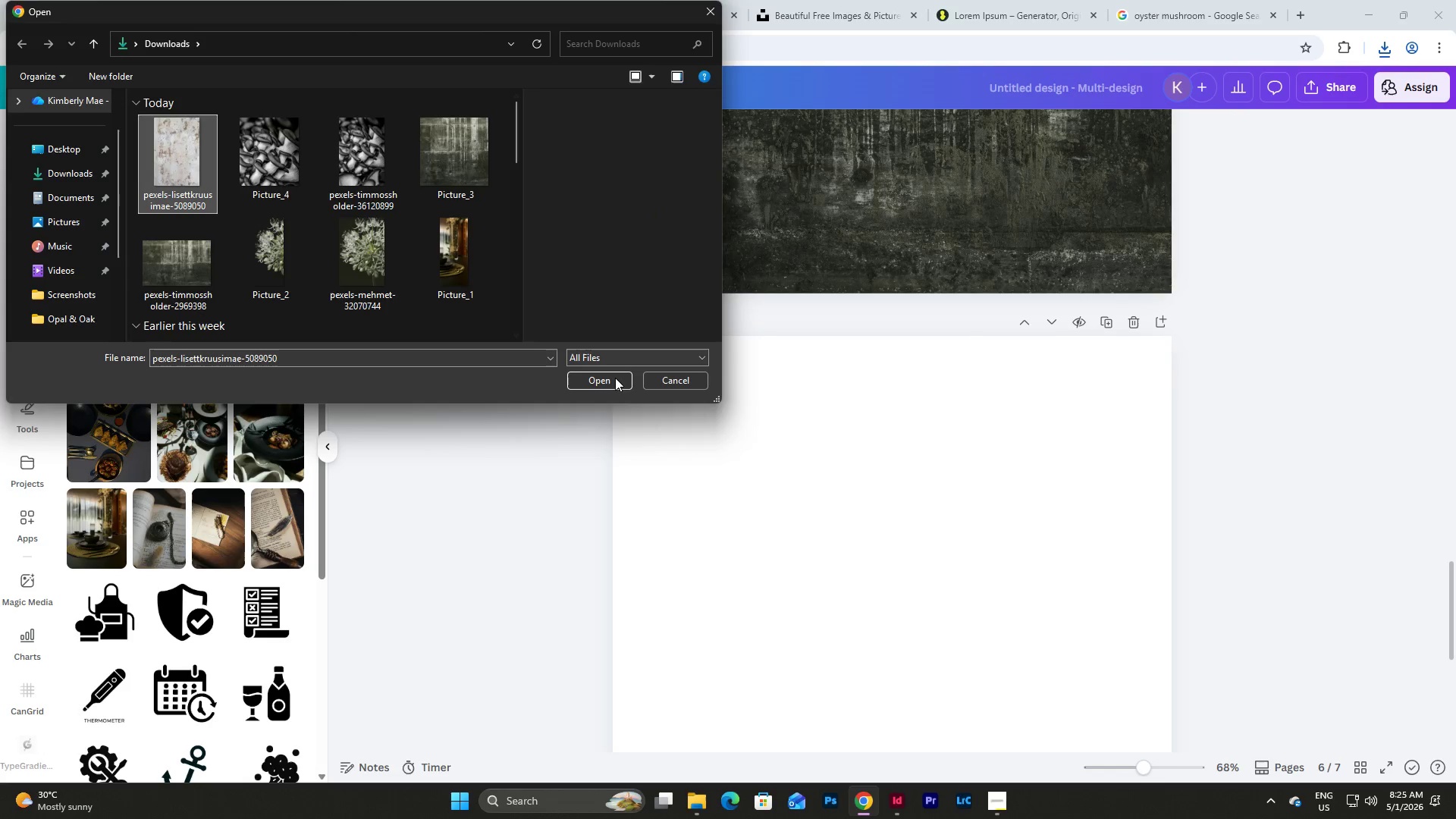 
left_click([617, 378])
 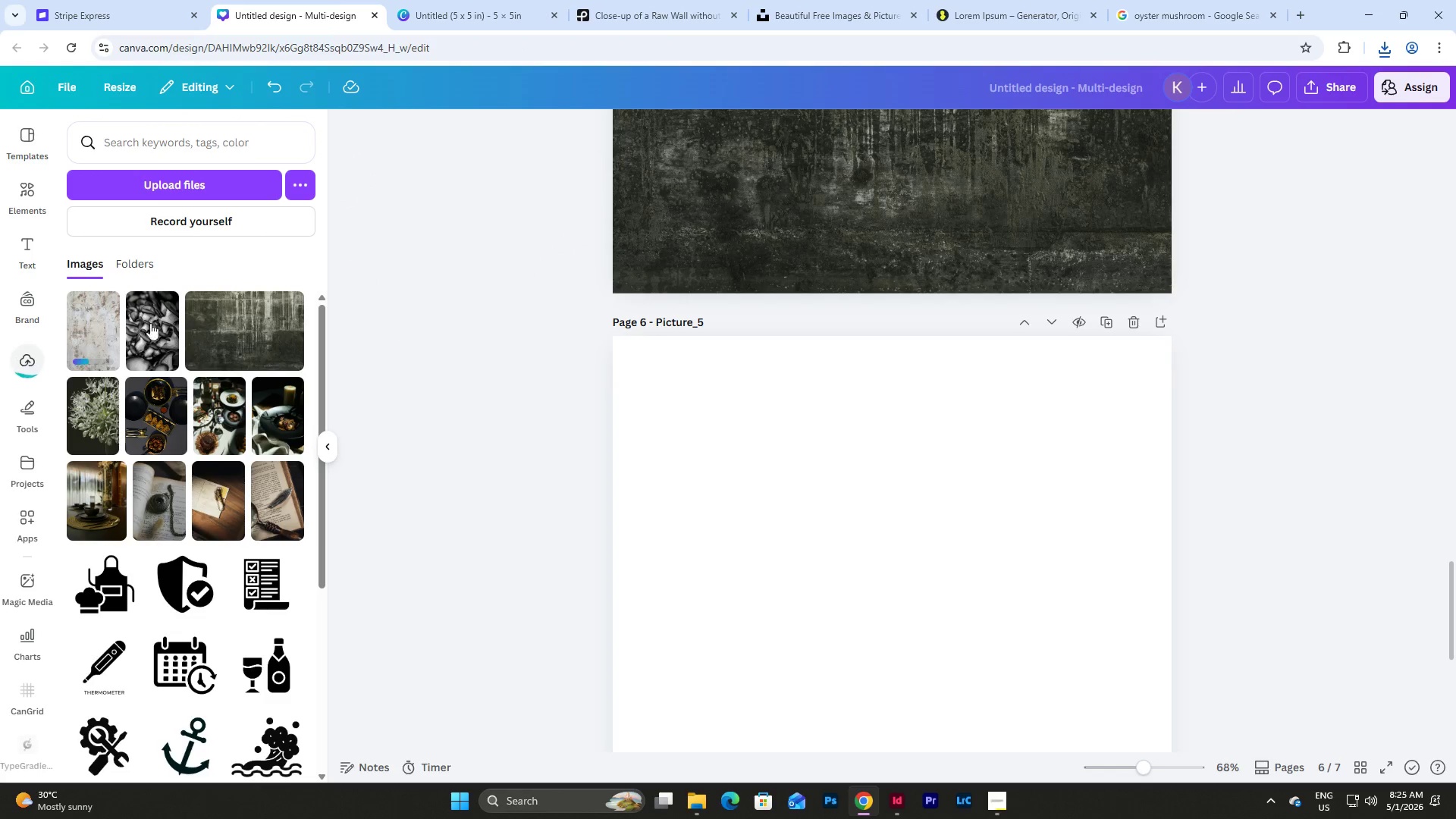 
left_click([97, 323])
 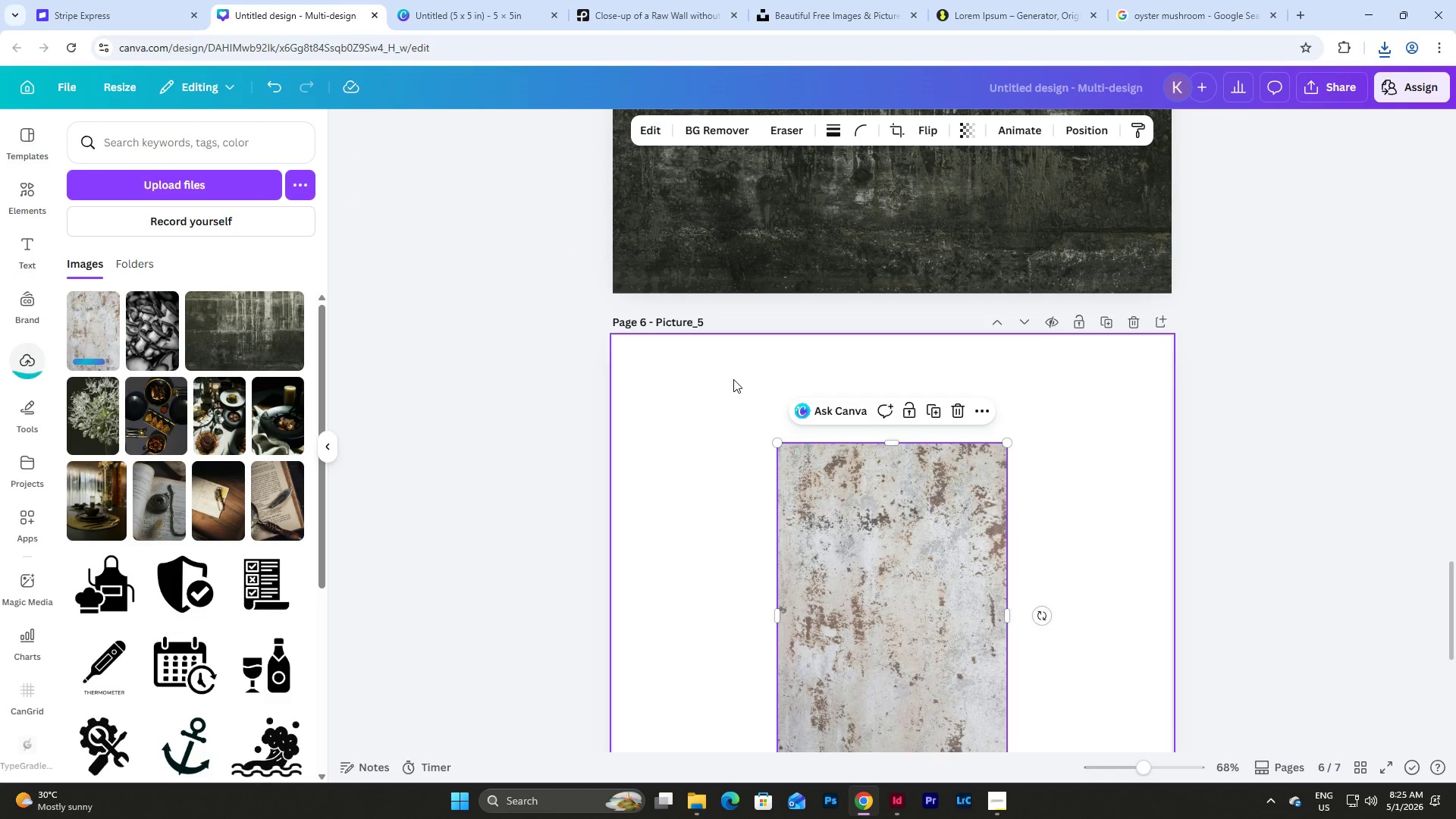 
left_click_drag(start_coordinate=[846, 447], to_coordinate=[683, 343])
 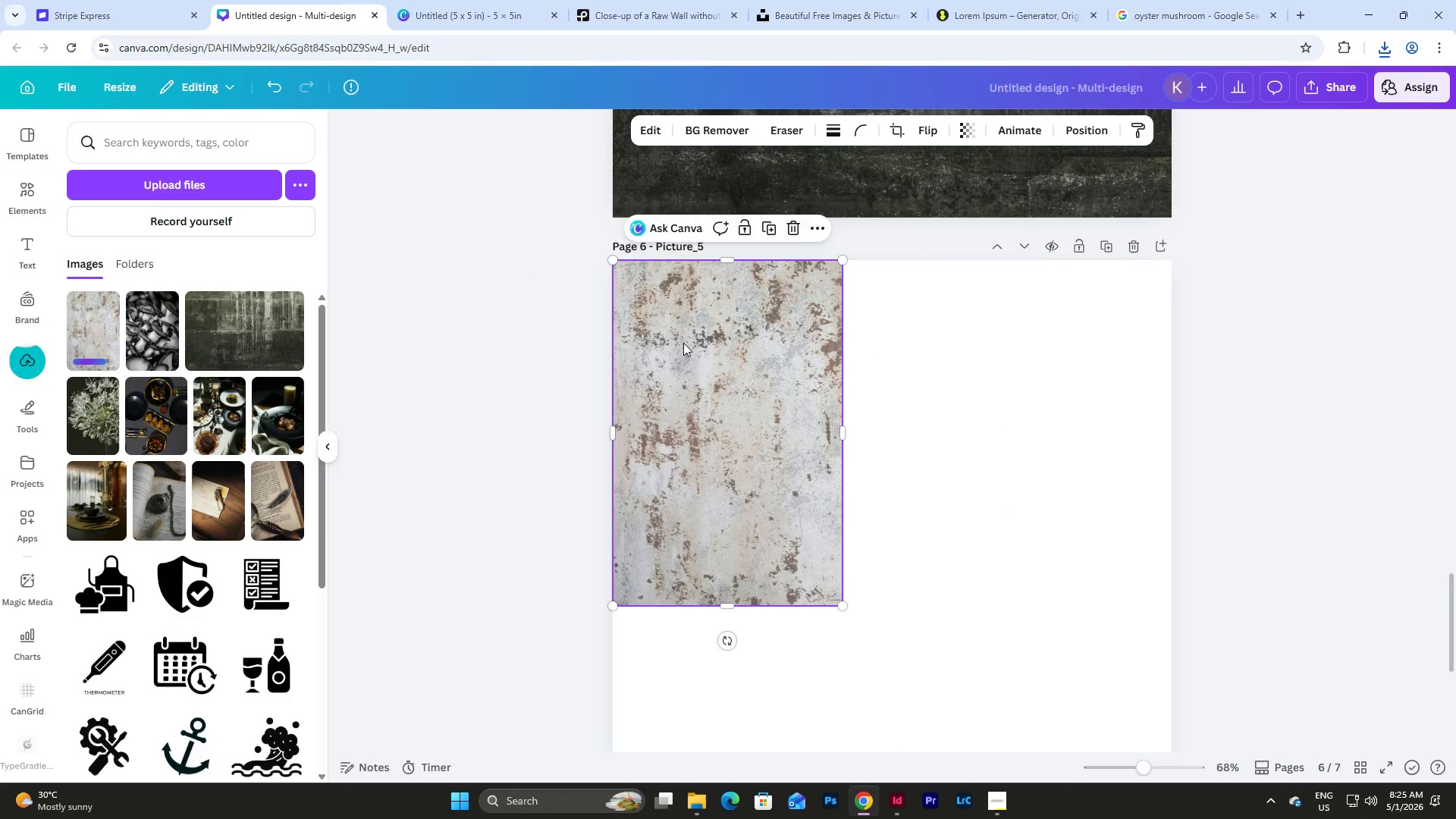 
scroll: coordinate [683, 343], scroll_direction: down, amount: 4.0
 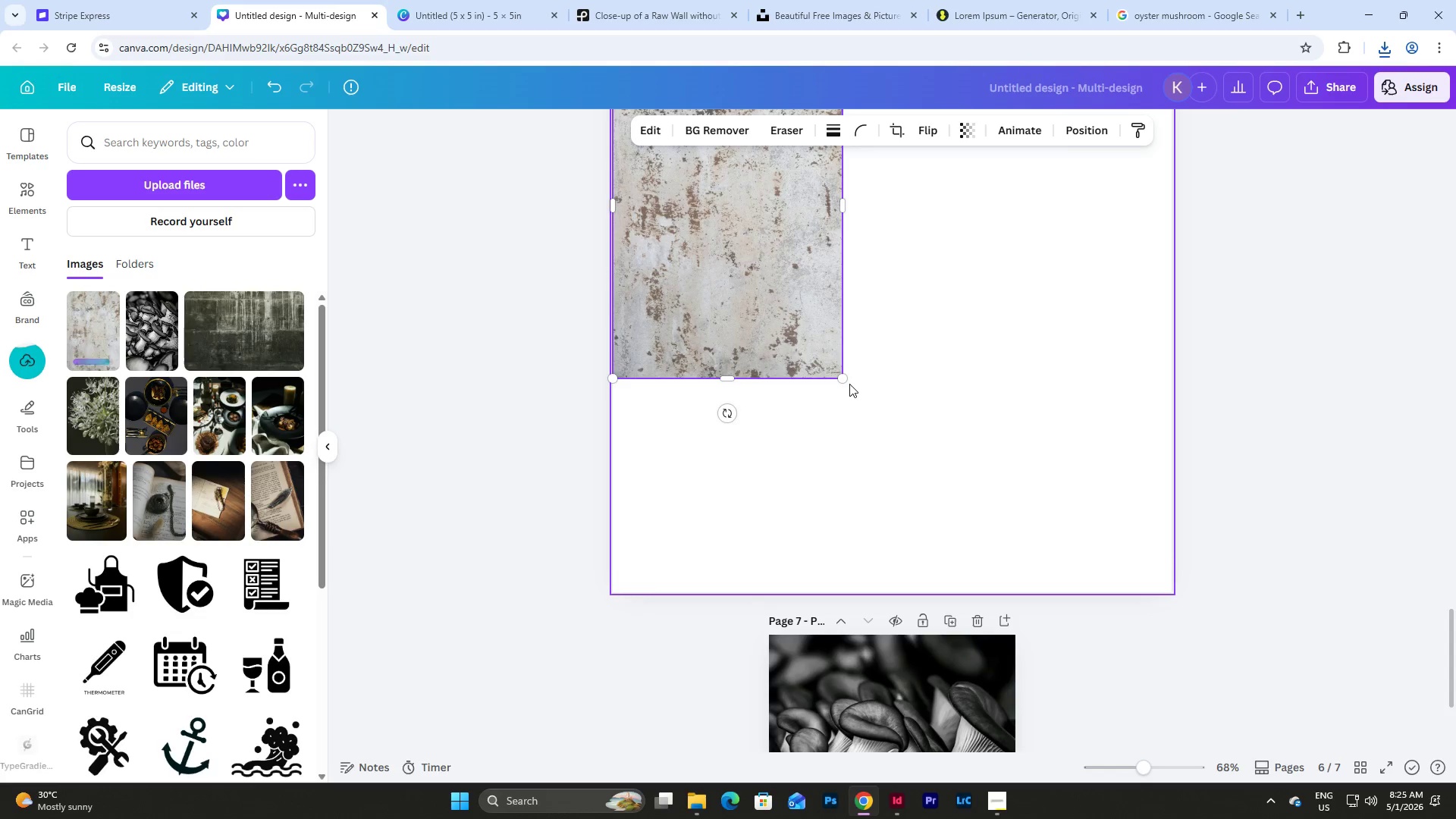 
left_click_drag(start_coordinate=[846, 379], to_coordinate=[1007, 579])
 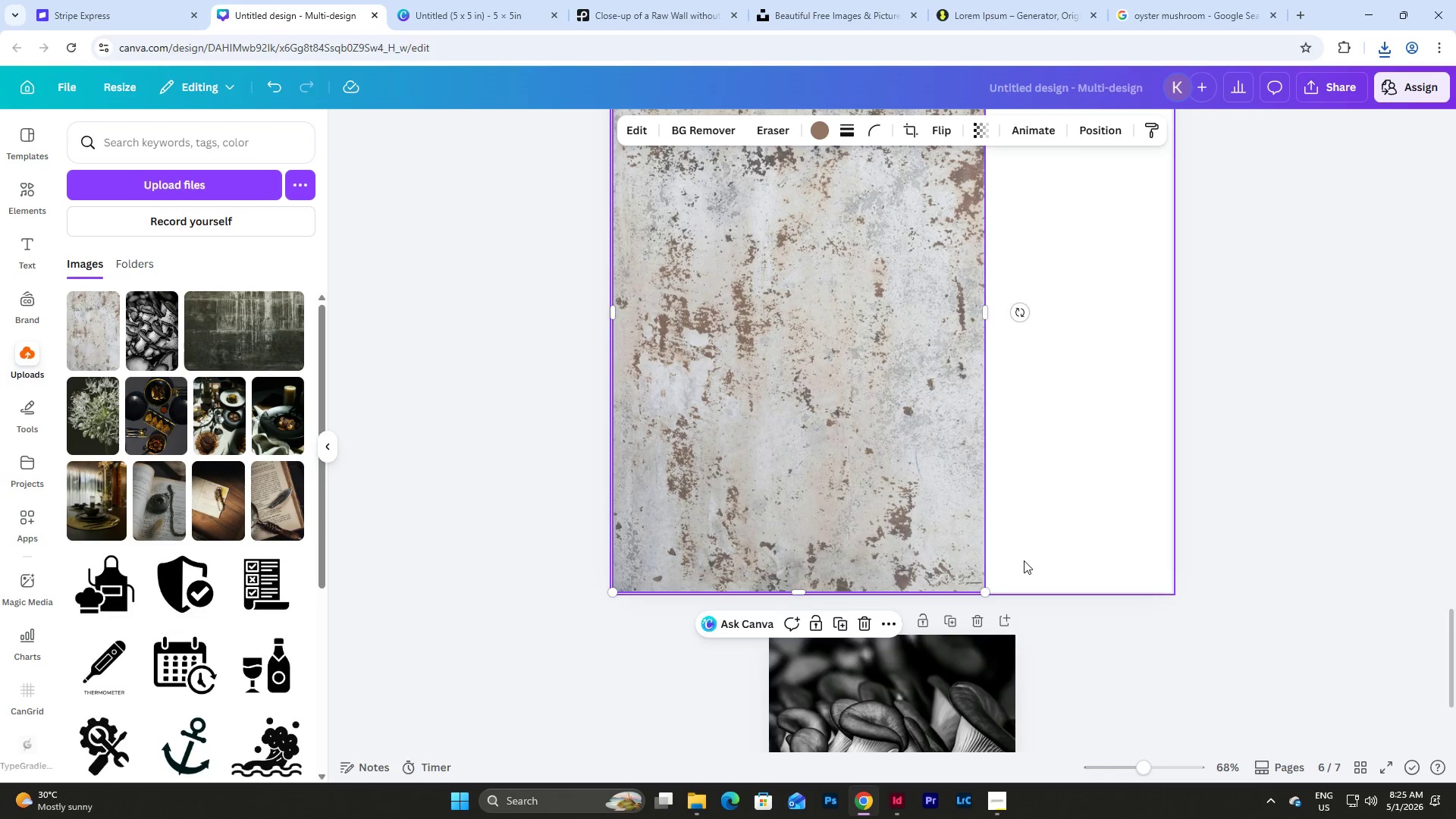 
scroll: coordinate [1024, 560], scroll_direction: up, amount: 2.0
 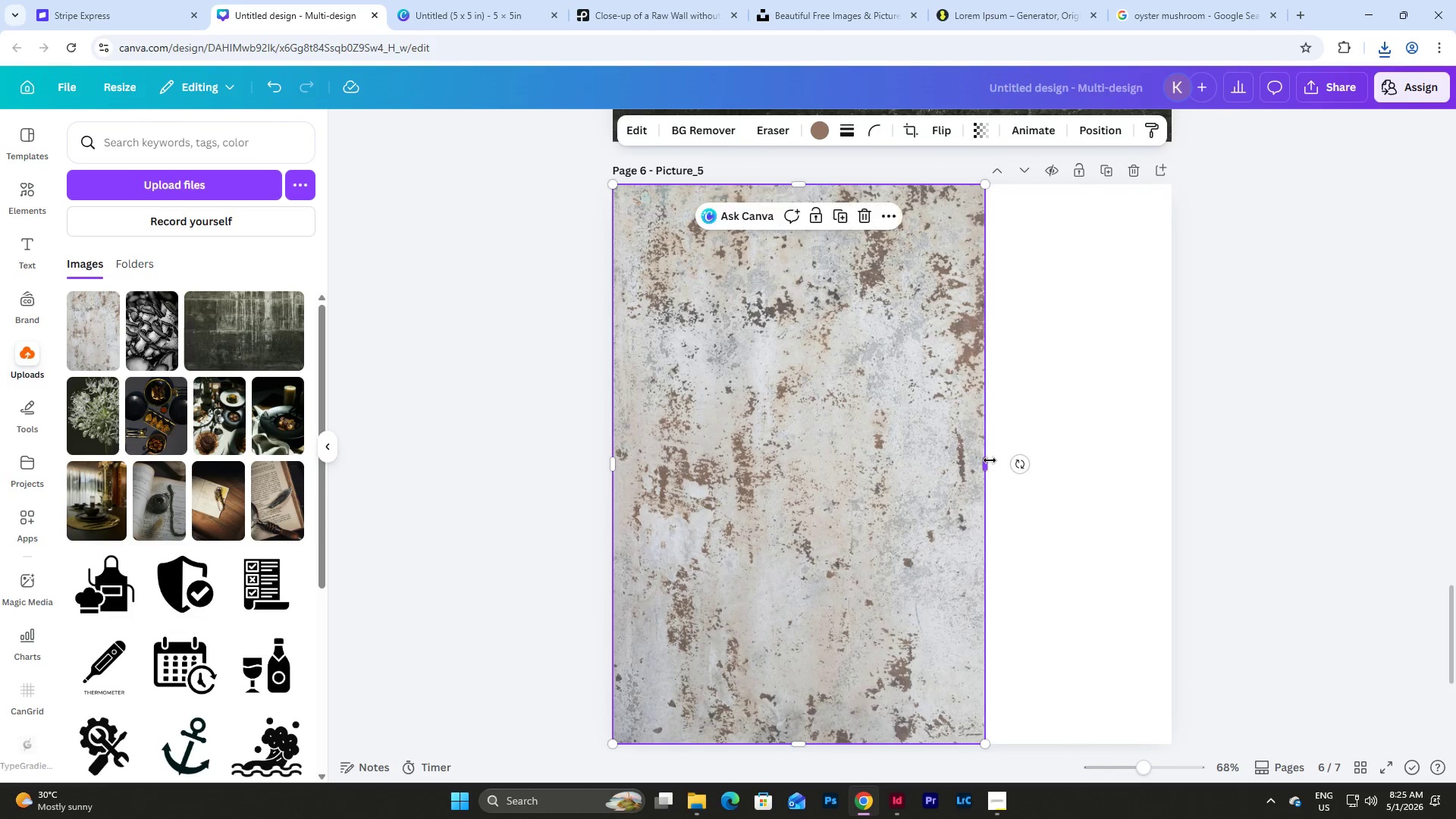 
left_click_drag(start_coordinate=[990, 463], to_coordinate=[1176, 488])
 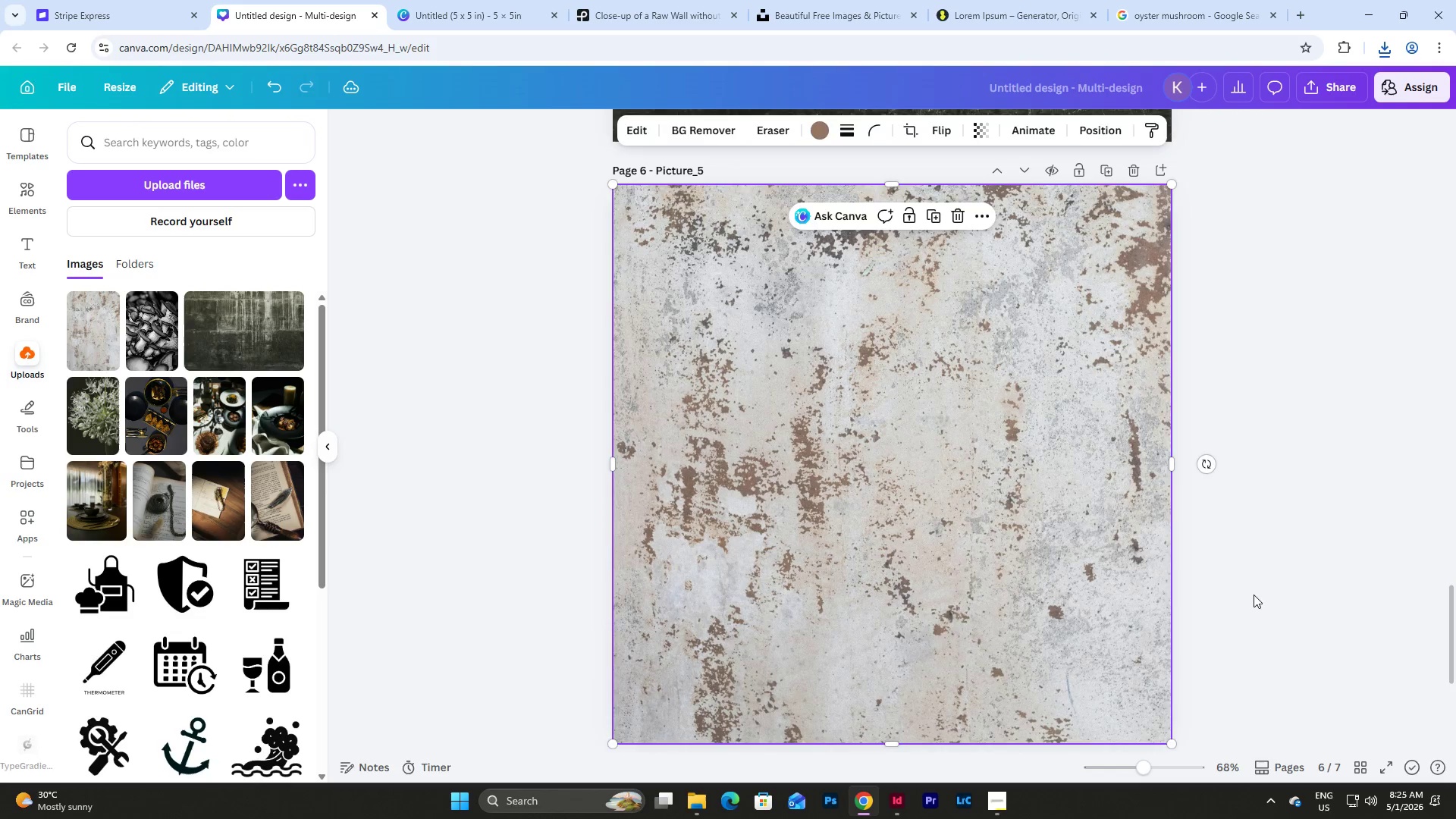 
left_click([1254, 595])
 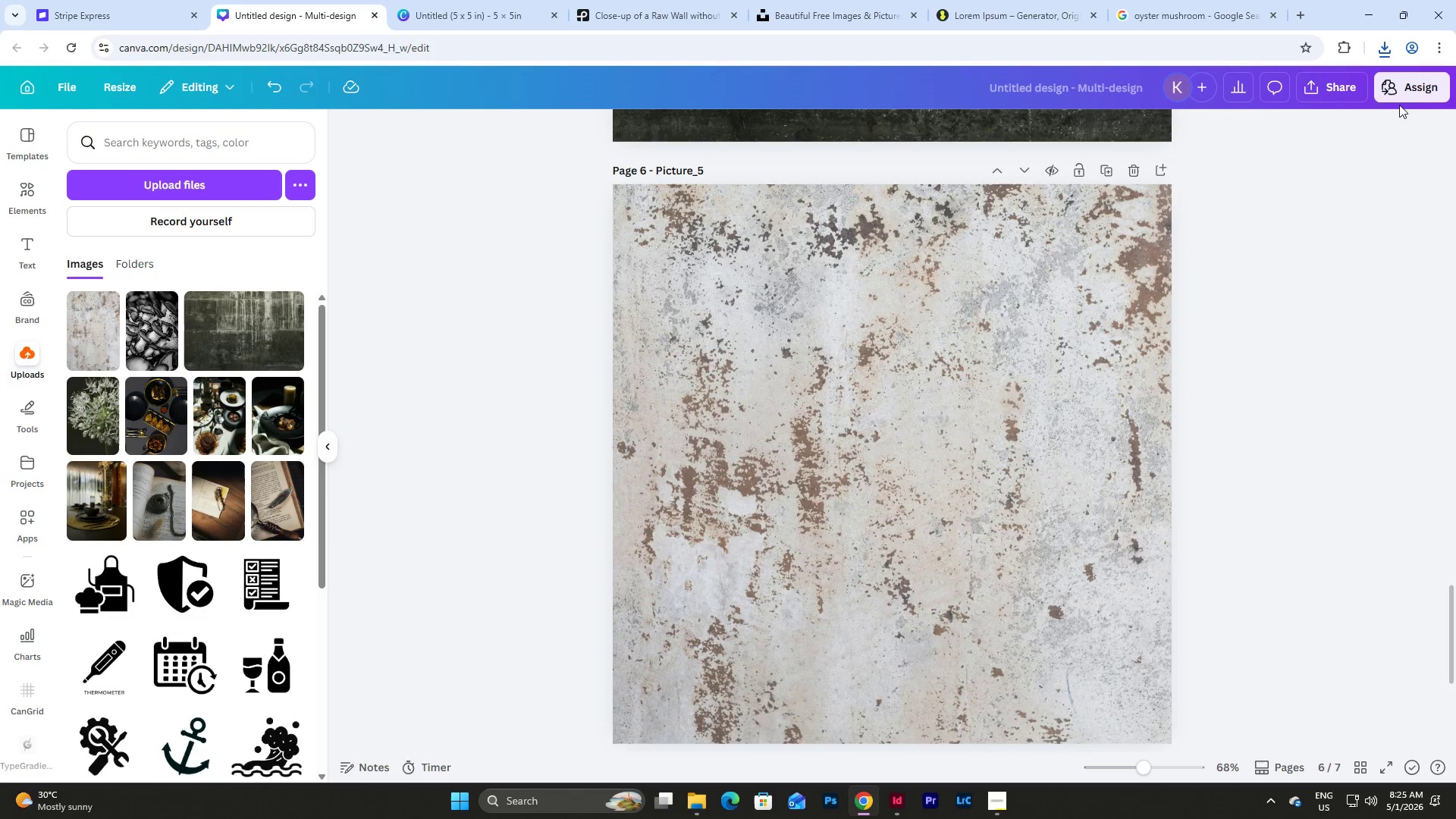 
left_click([1310, 89])
 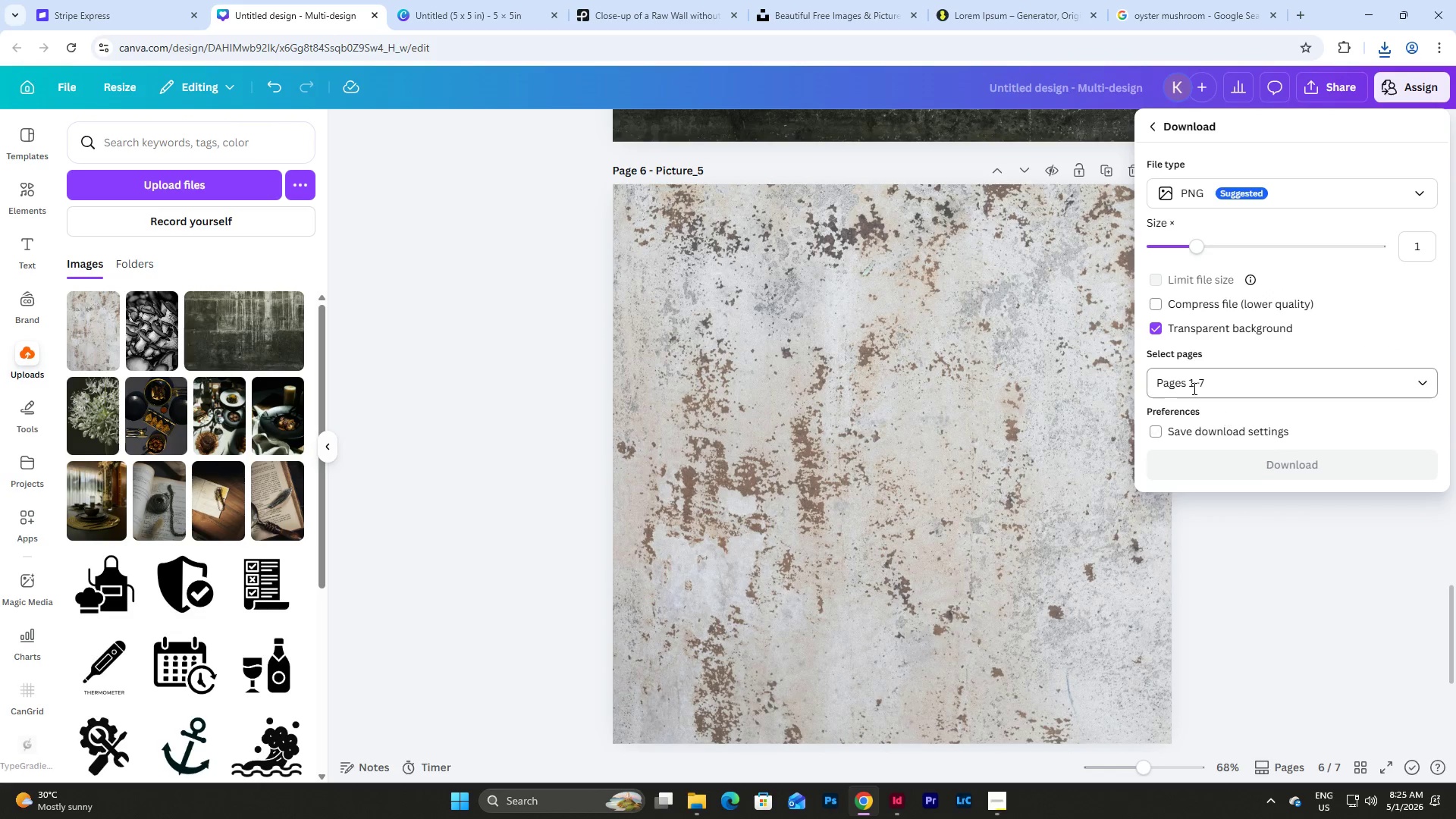 
left_click([1429, 378])
 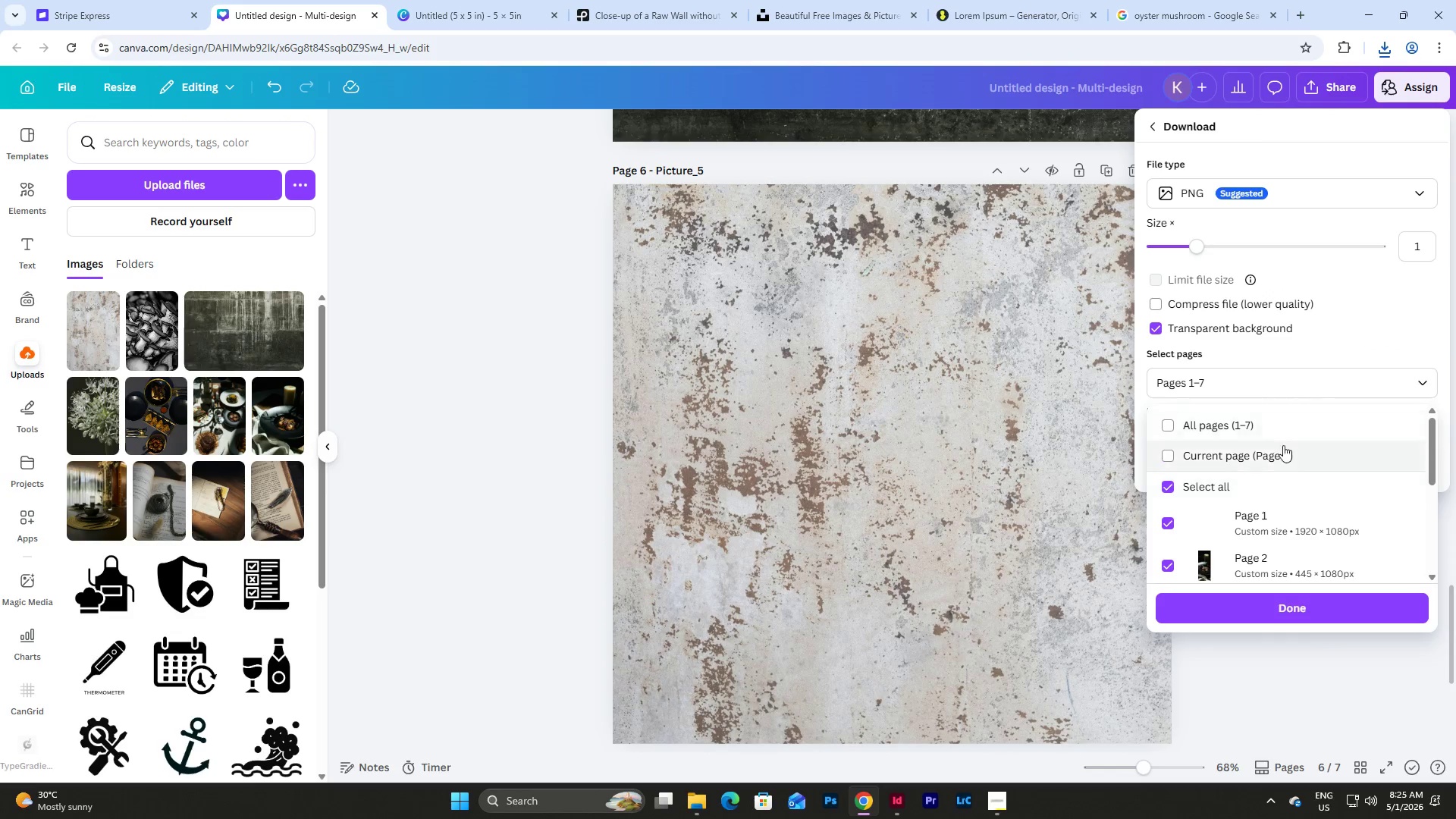 
left_click([1274, 455])
 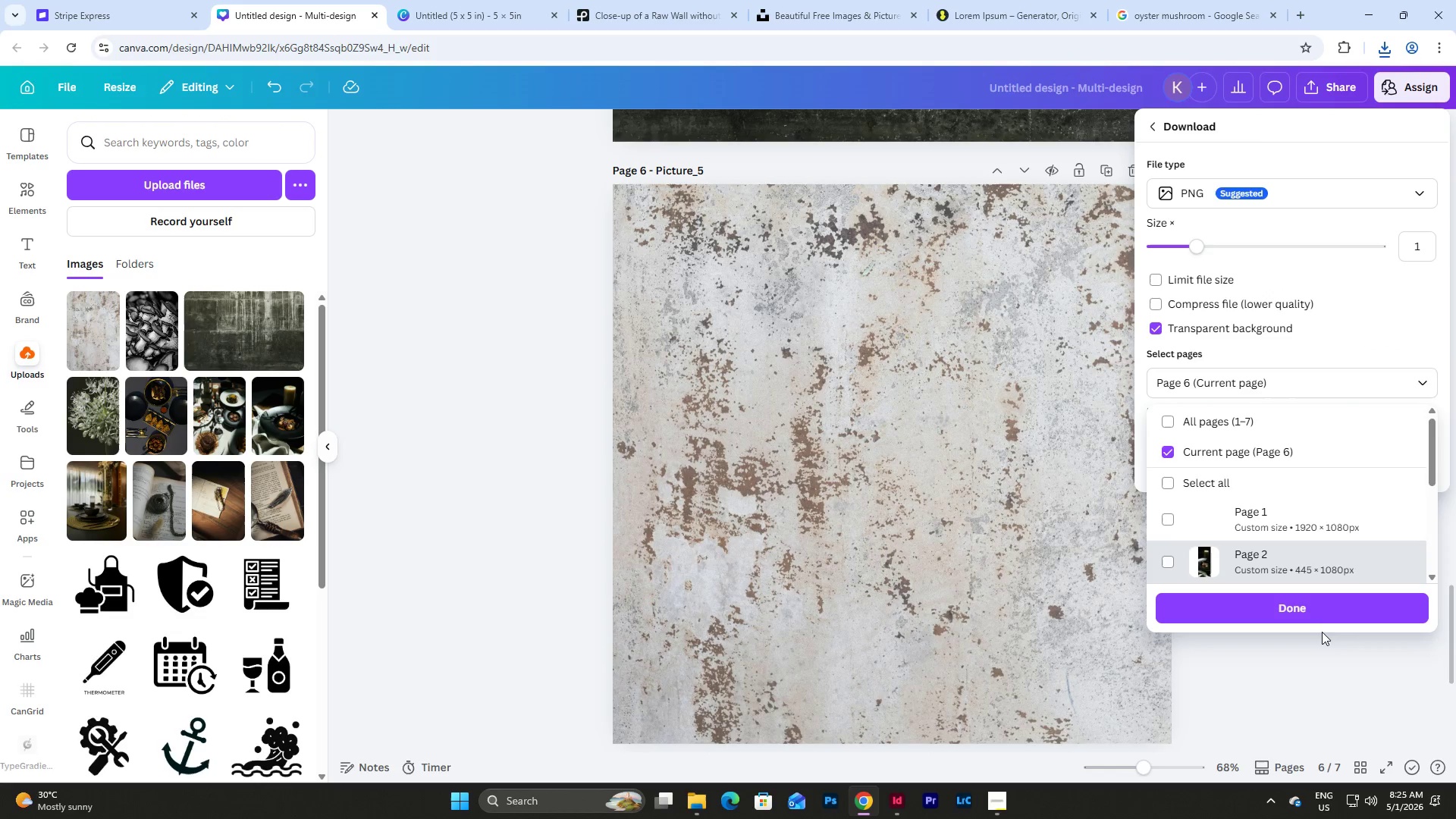 
left_click([1317, 606])
 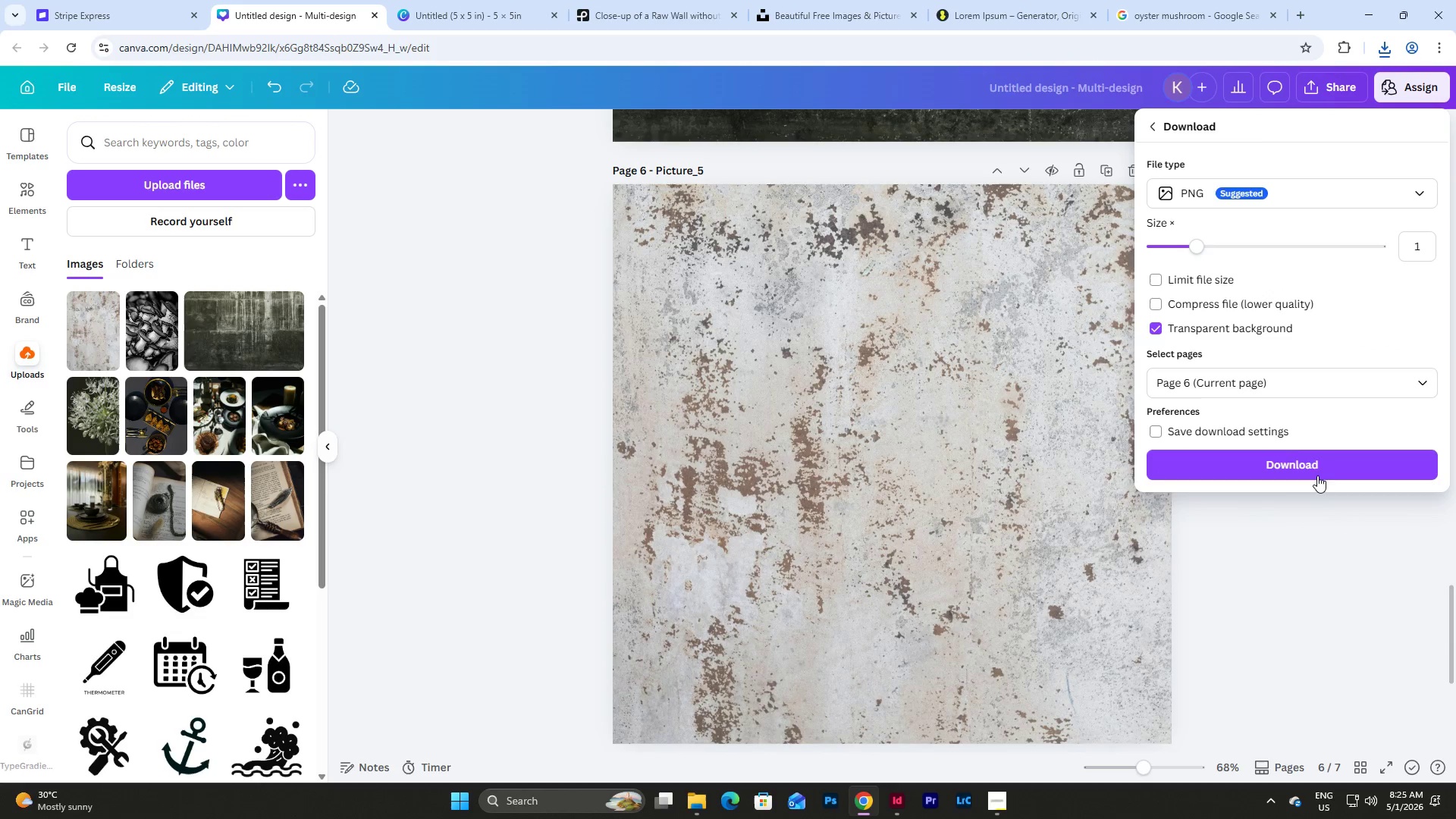 
left_click([1315, 454])
 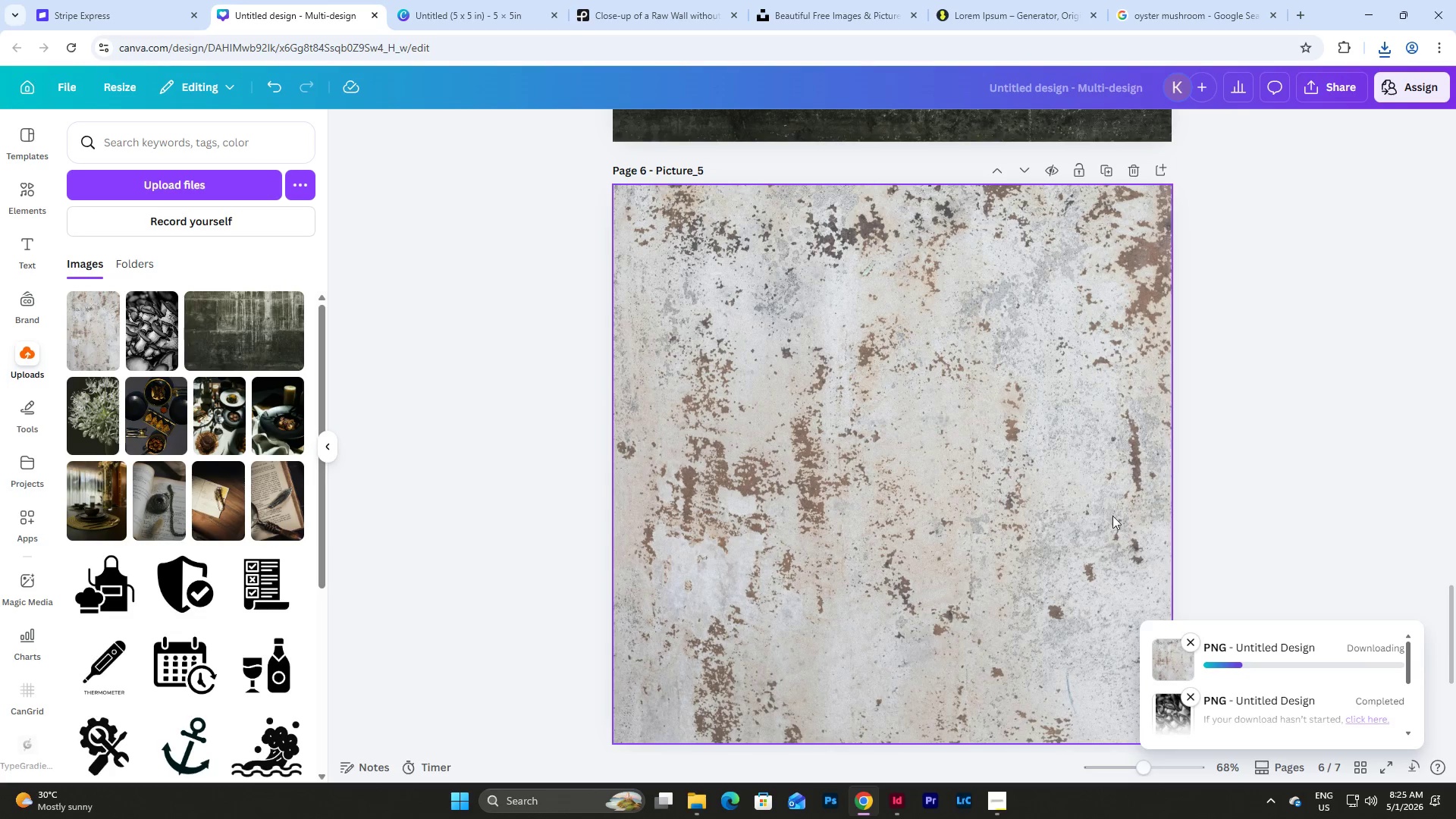 
left_click([995, 790])